 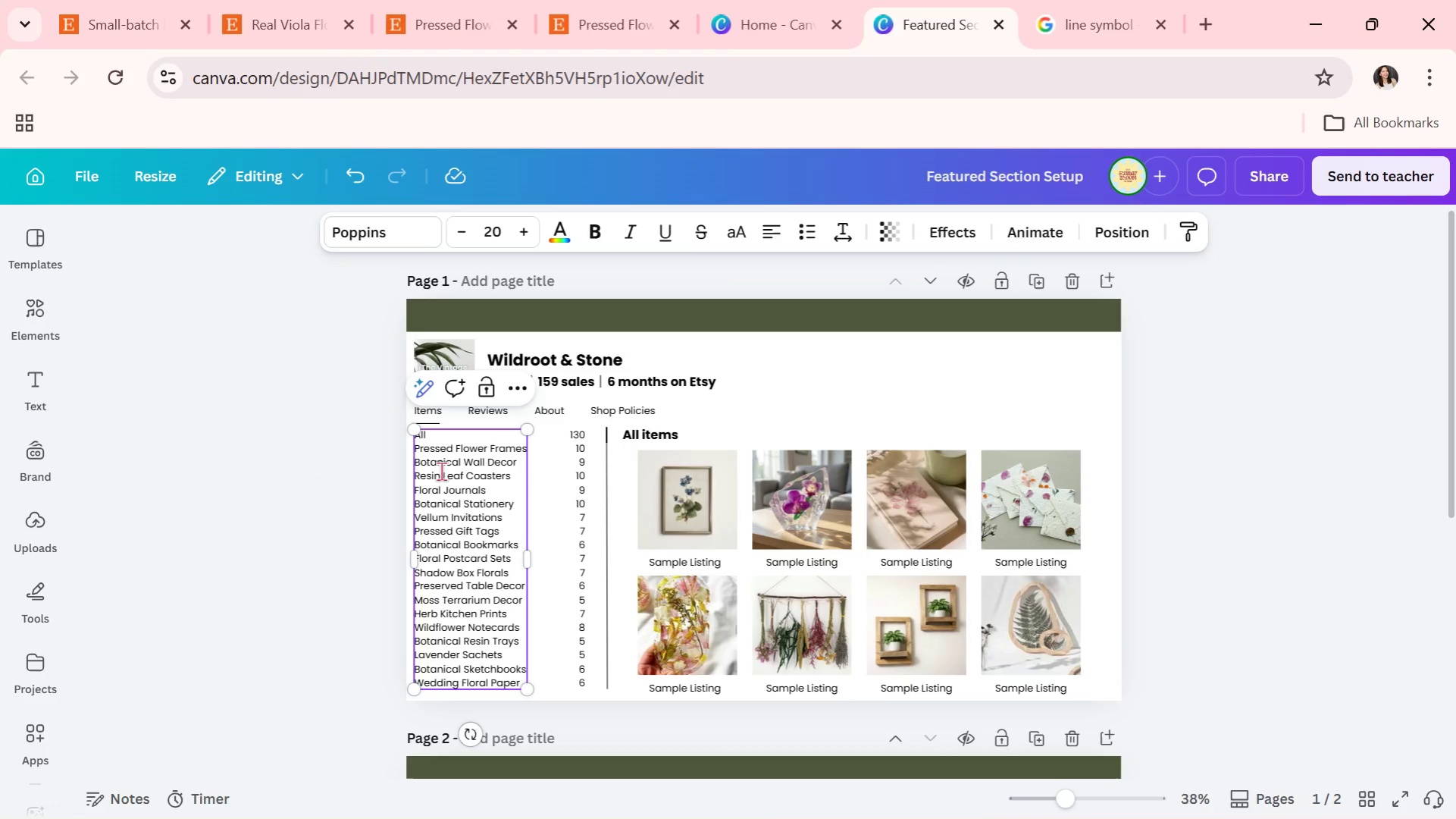 
double_click([499, 450])
 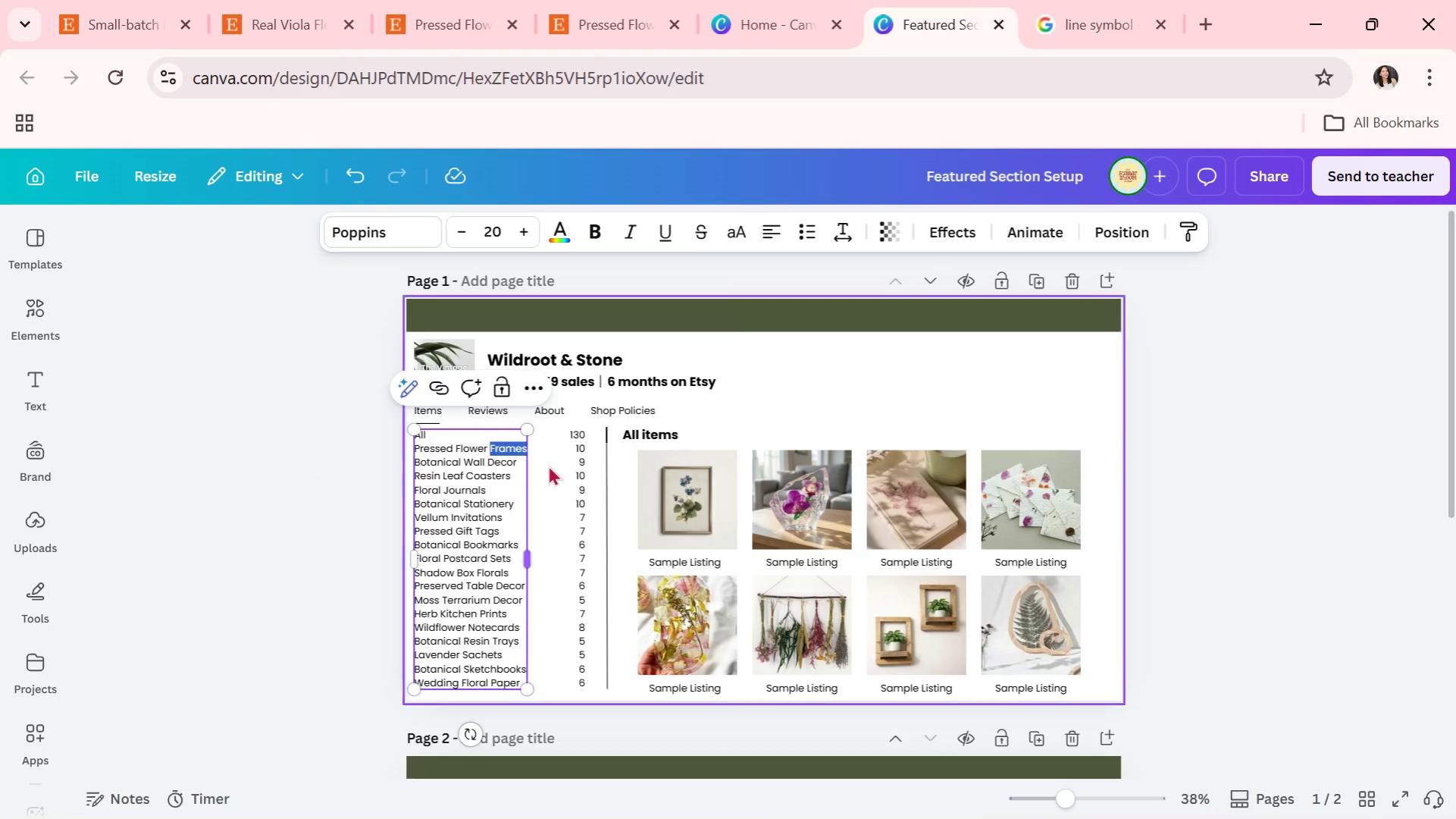 
type(Wall Art)
 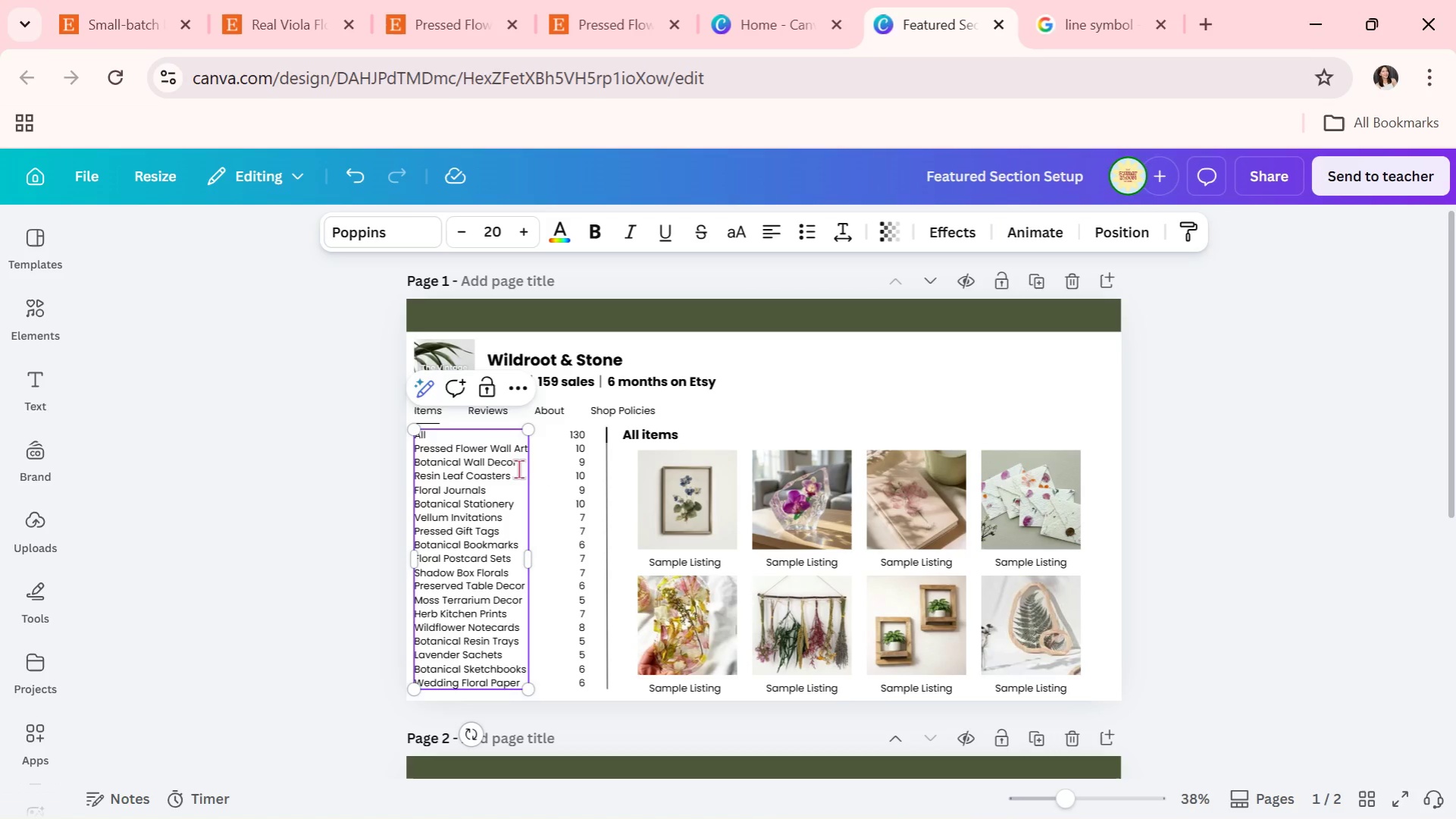 
wait(6.27)
 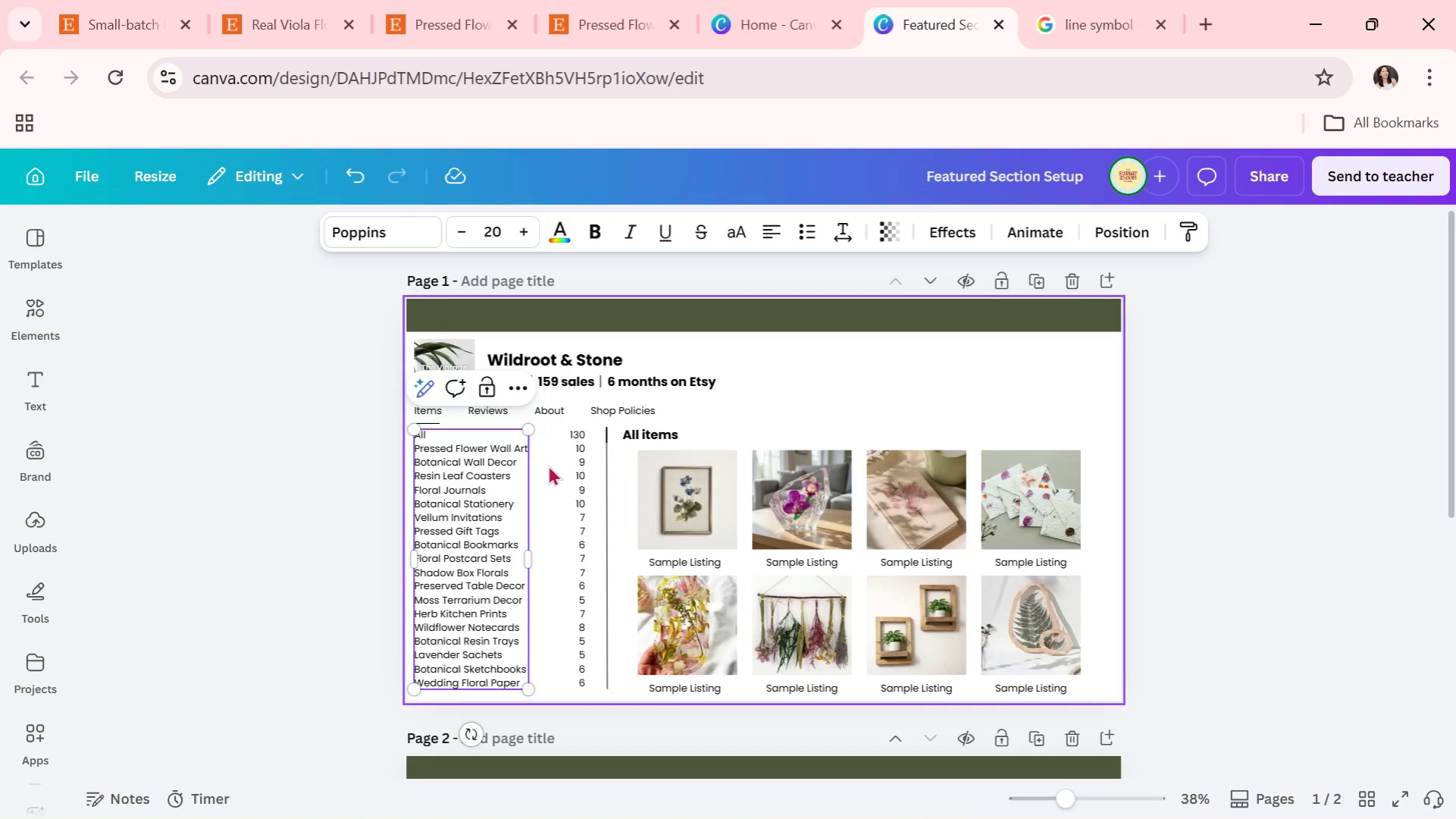 
left_click_drag(start_coordinate=[516, 466], to_coordinate=[411, 464])
 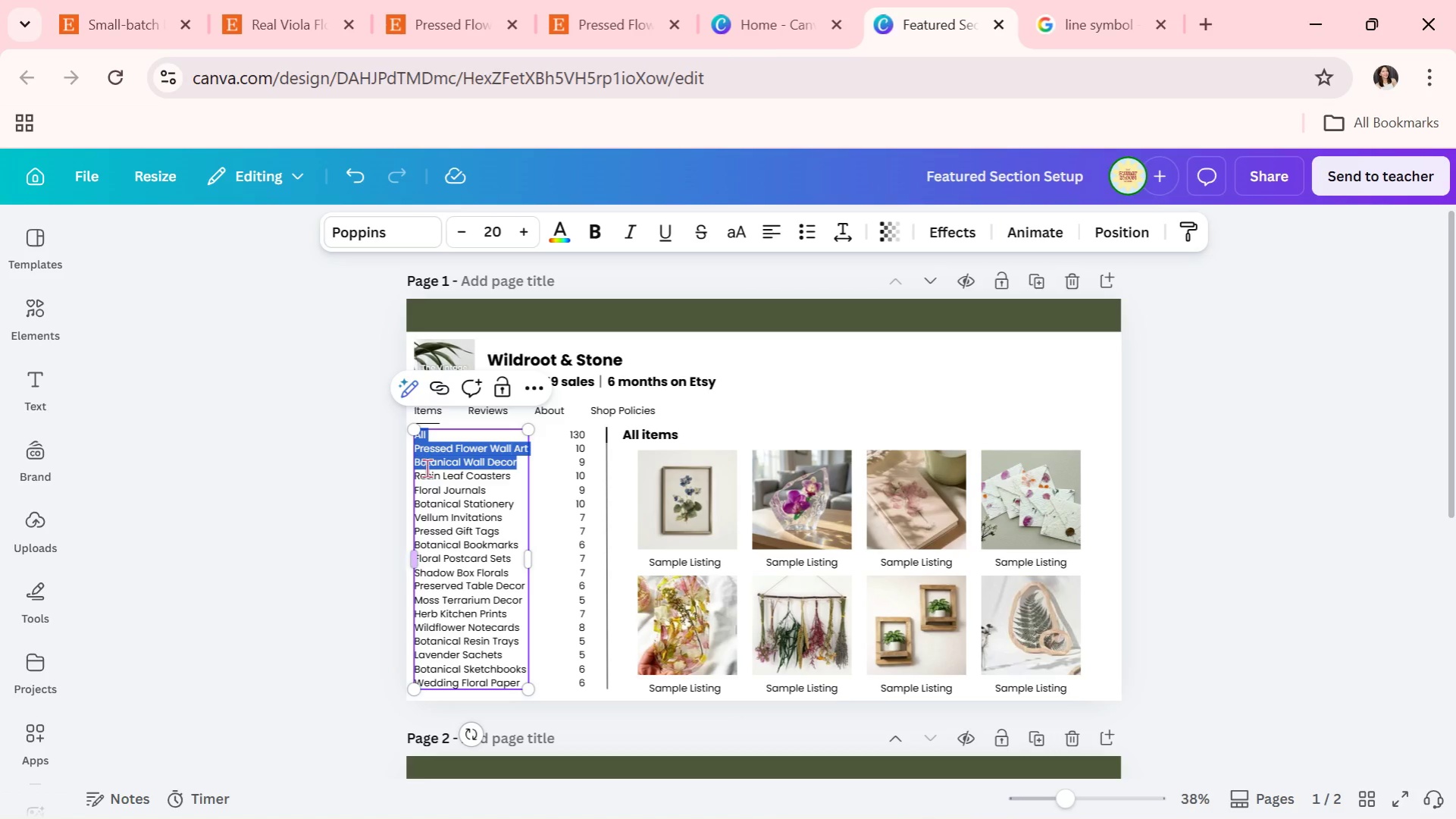 
left_click([427, 468])
 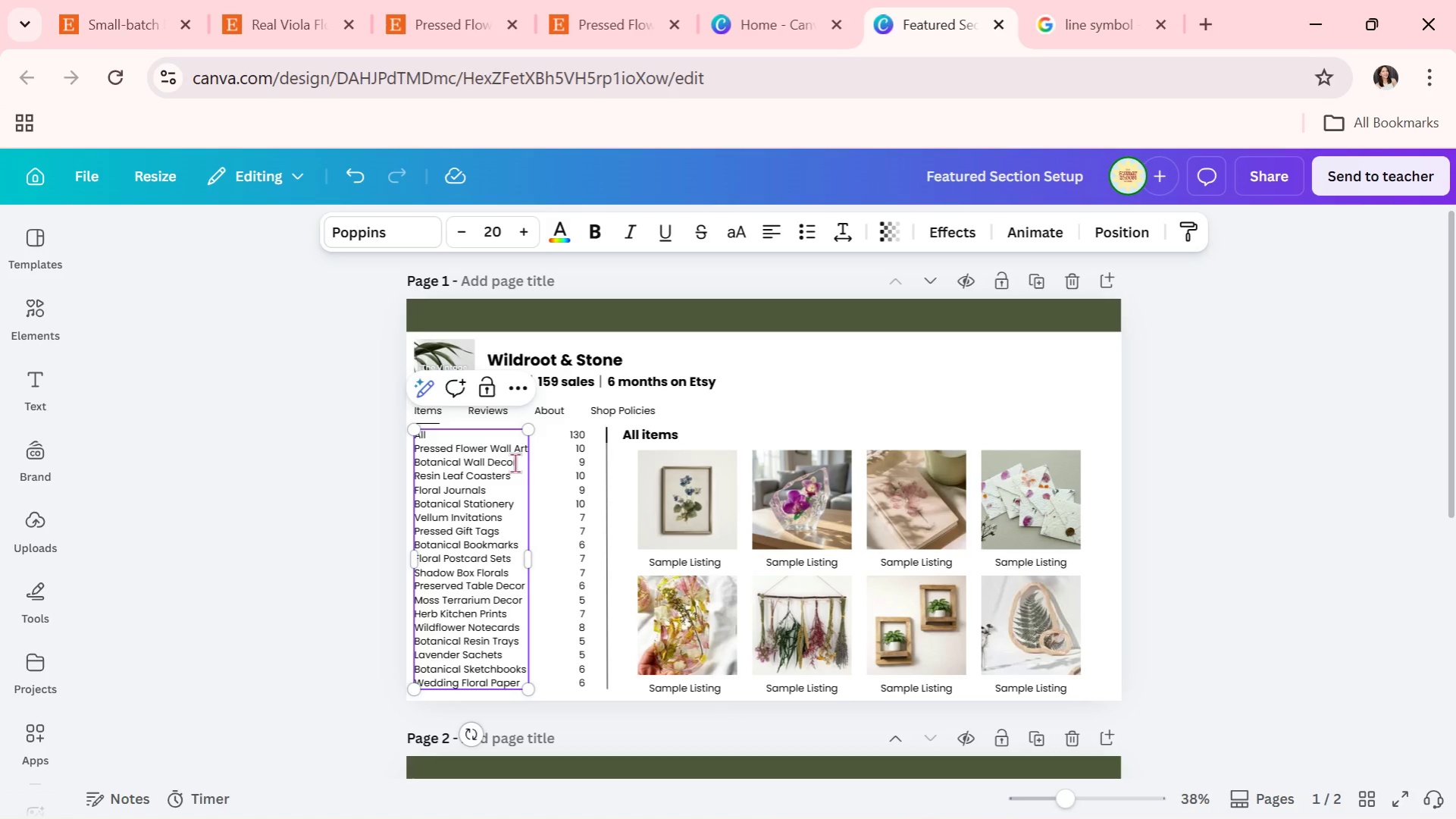 
left_click_drag(start_coordinate=[515, 463], to_coordinate=[421, 460])
 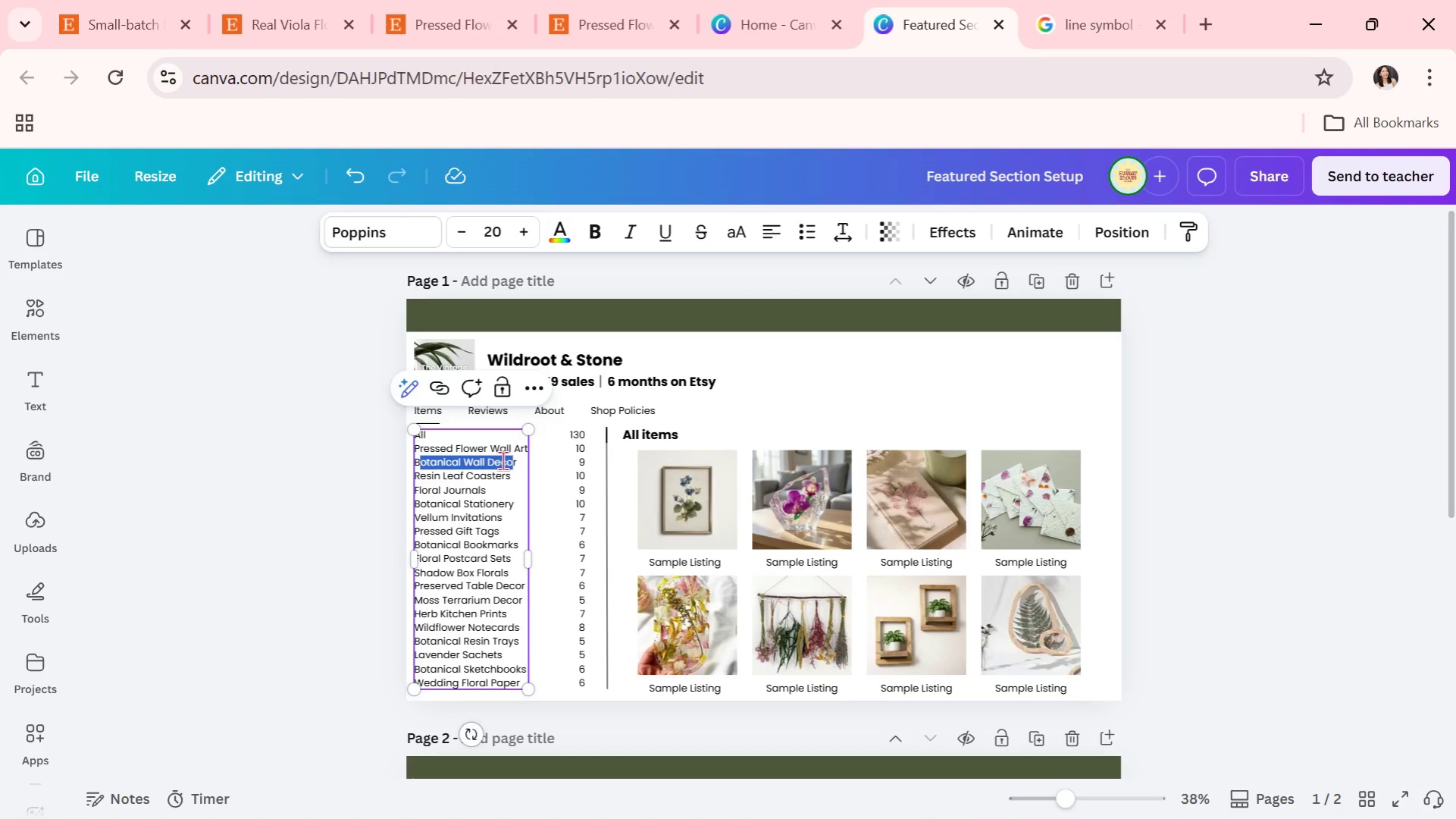 
left_click([503, 460])
 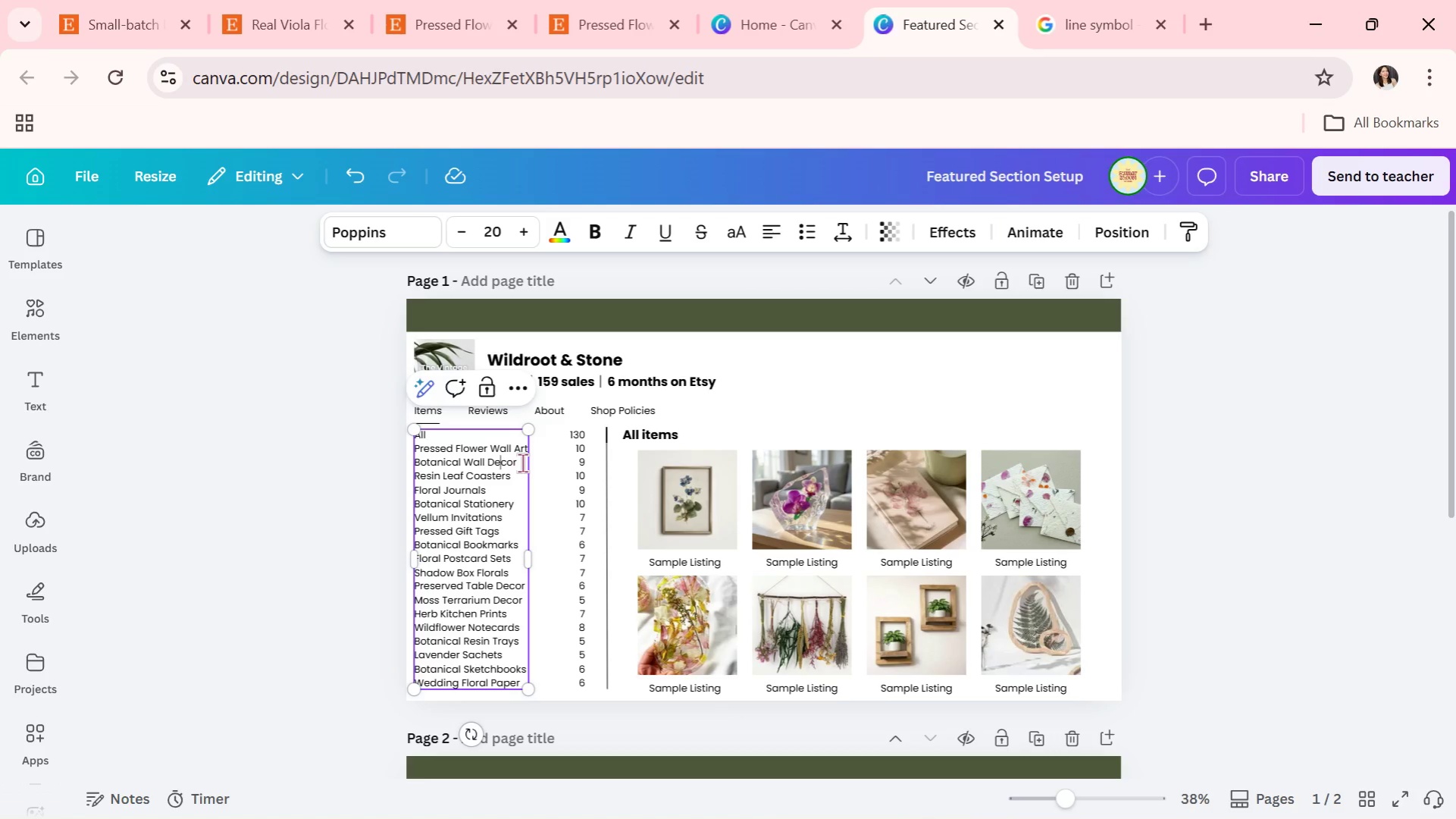 
left_click_drag(start_coordinate=[522, 463], to_coordinate=[415, 463])
 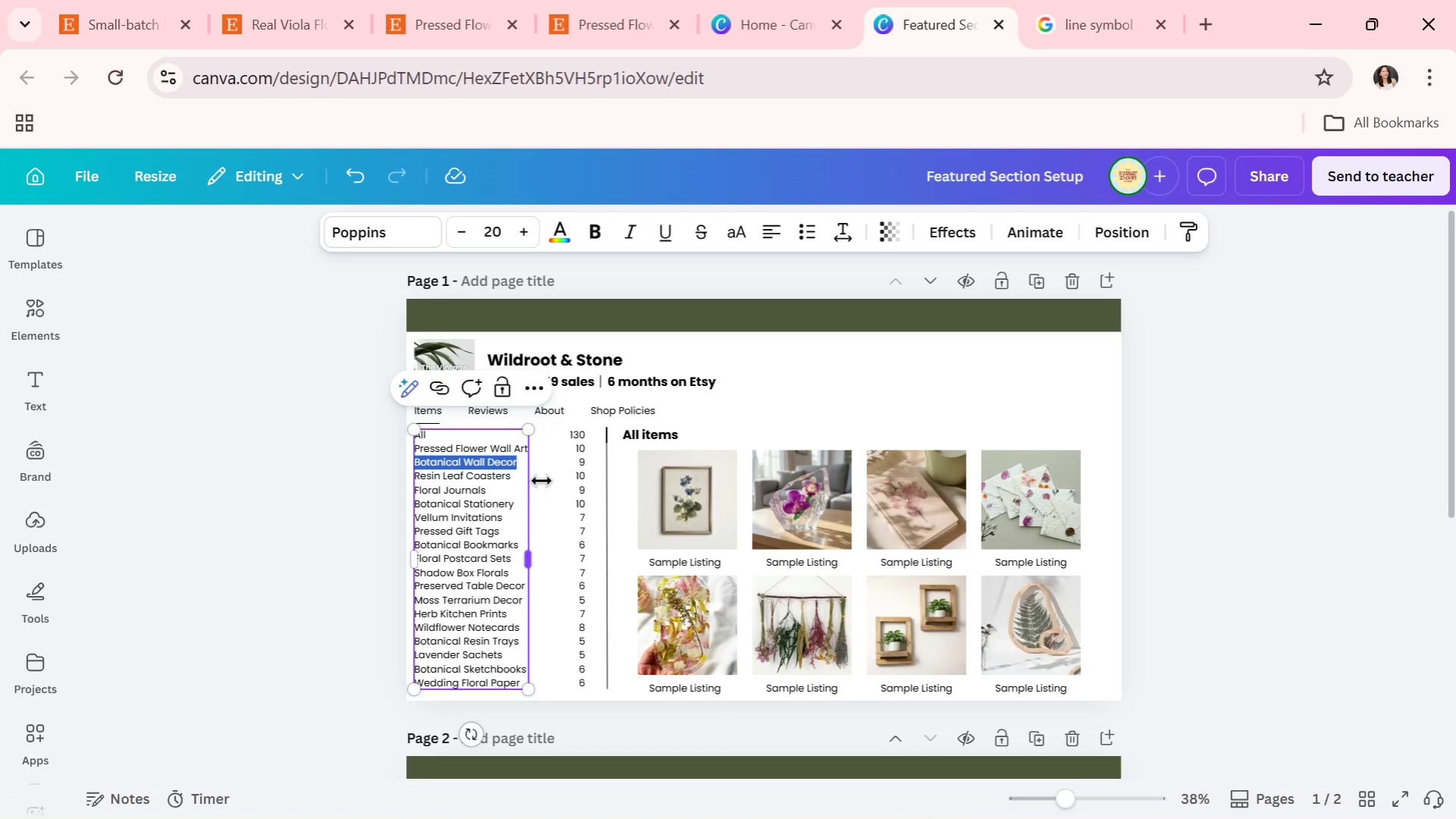 
type(Resin Jewelry Collection)
 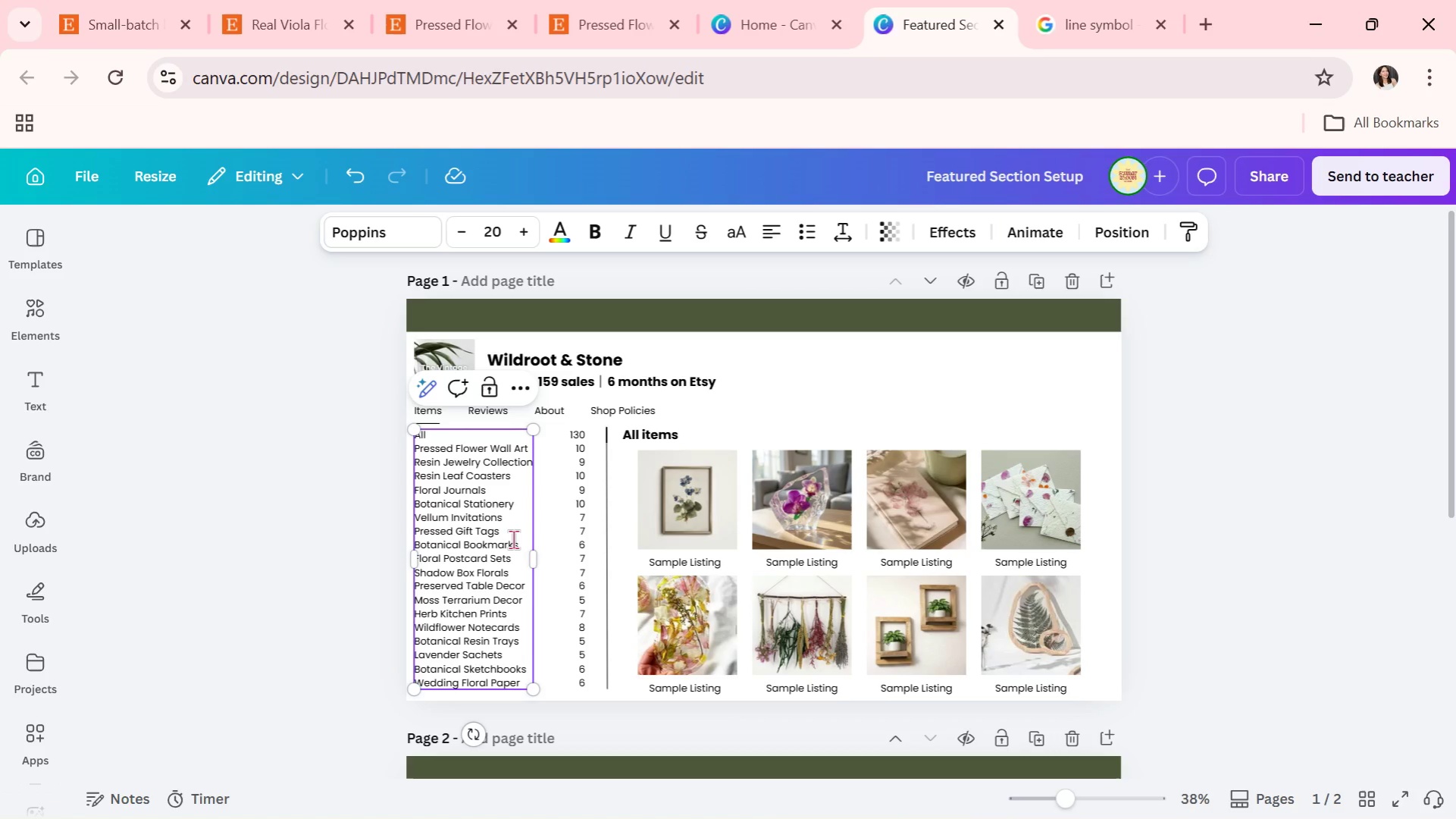 
wait(6.44)
 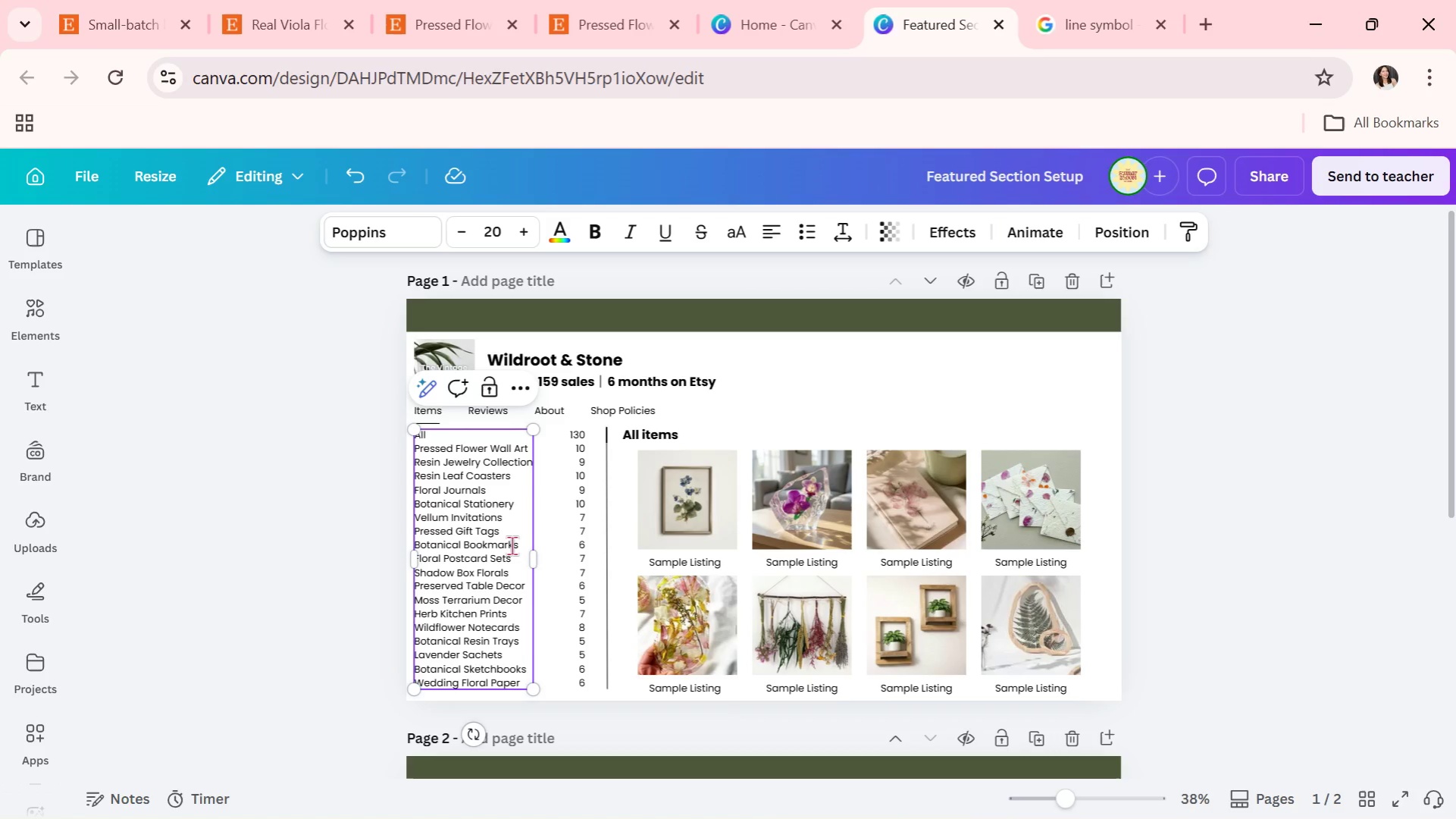 
left_click_drag(start_coordinate=[519, 475], to_coordinate=[416, 474])
 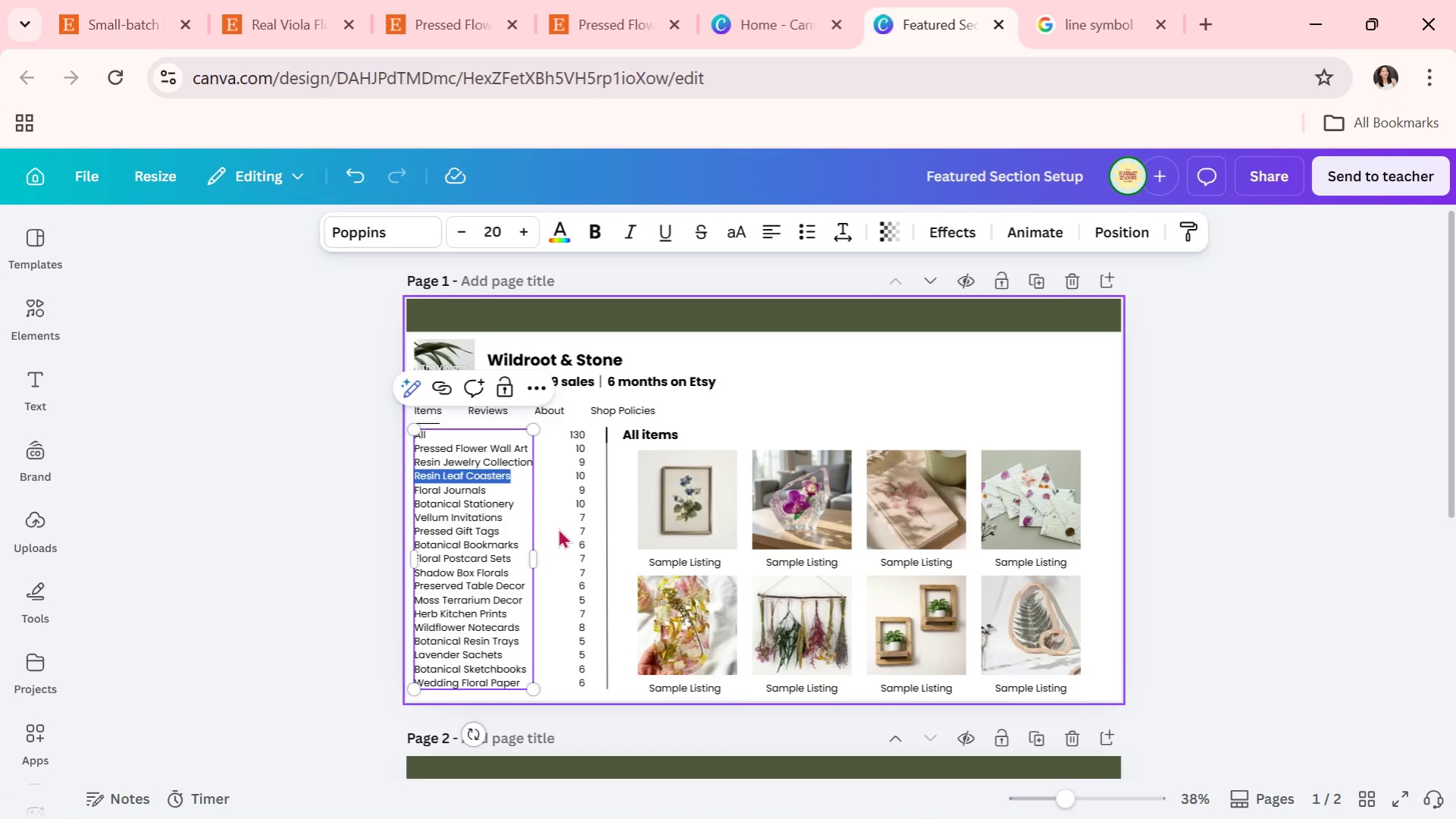 
type(Botanical Ring Dish Collection)
 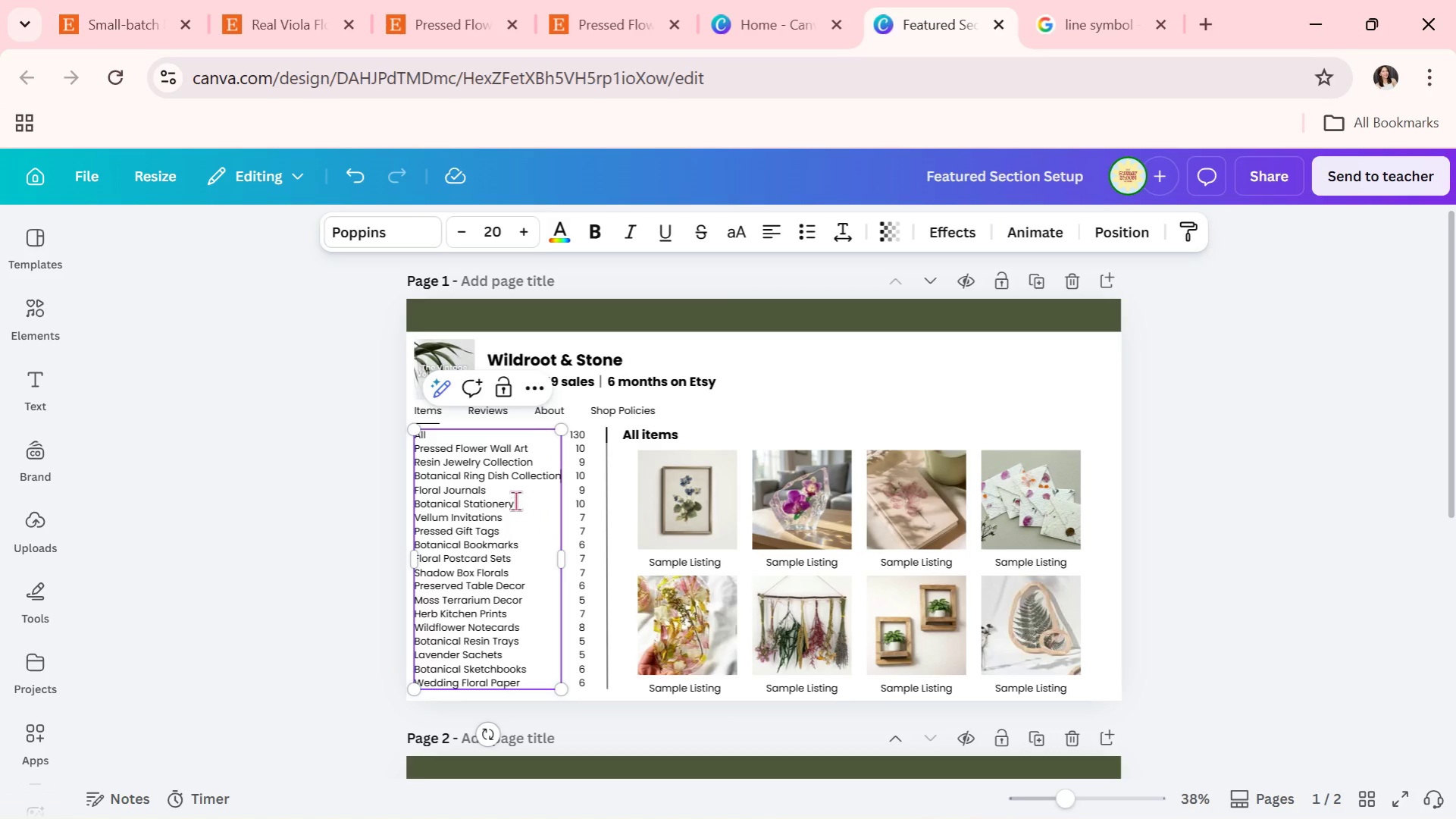 
left_click_drag(start_coordinate=[509, 487], to_coordinate=[415, 494])
 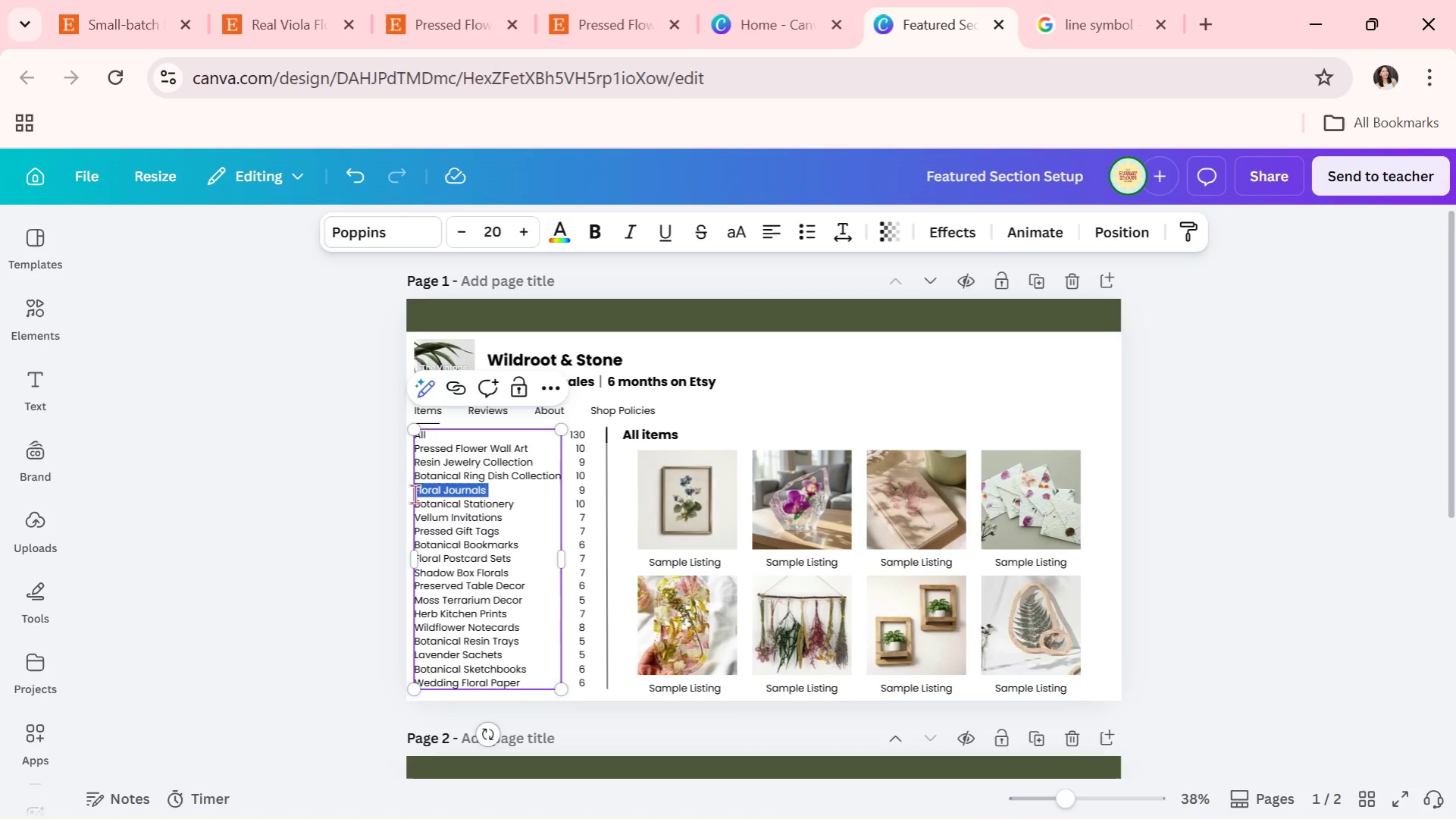 
wait(9.31)
 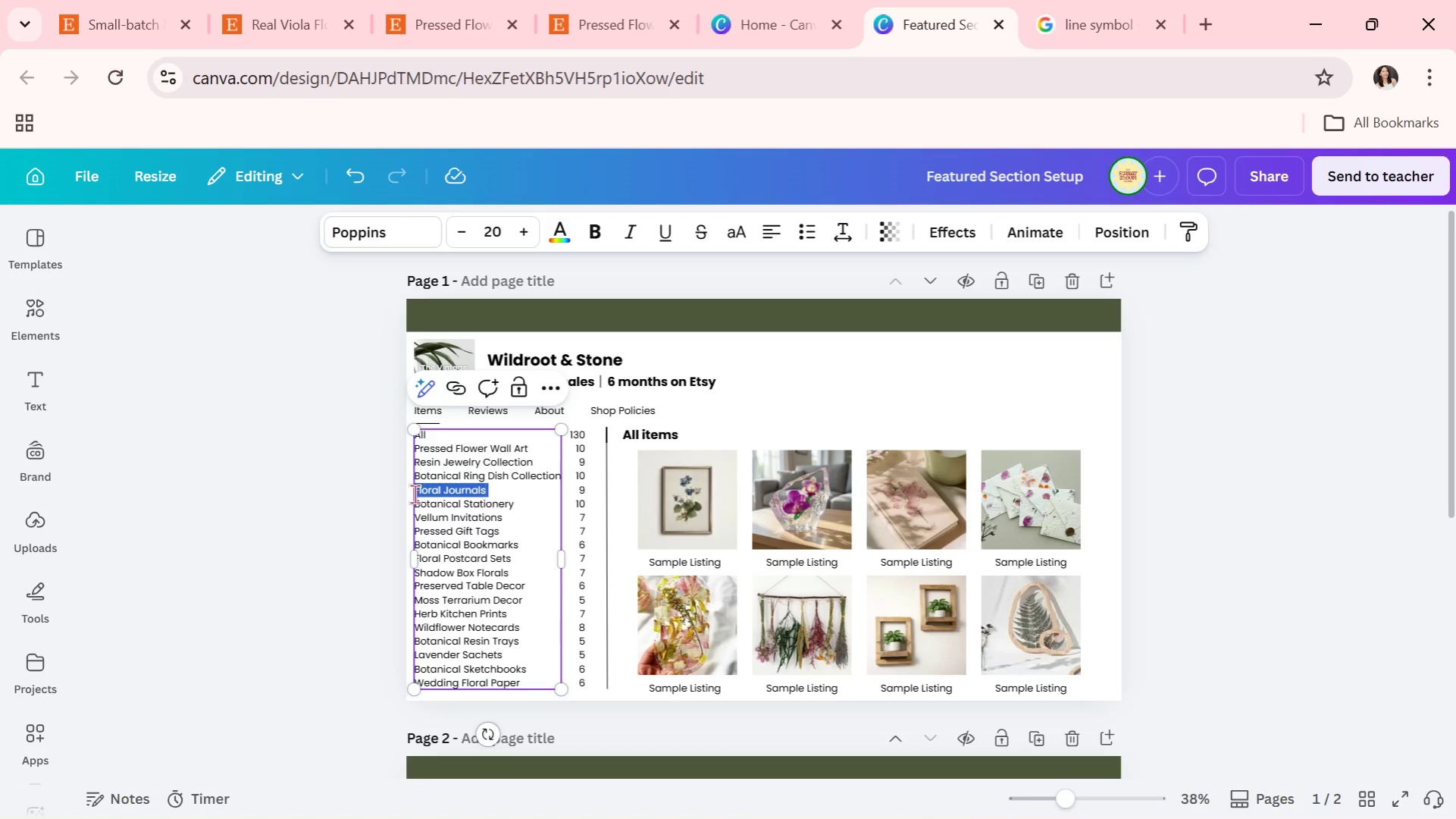 
key(Alt+Tab)
 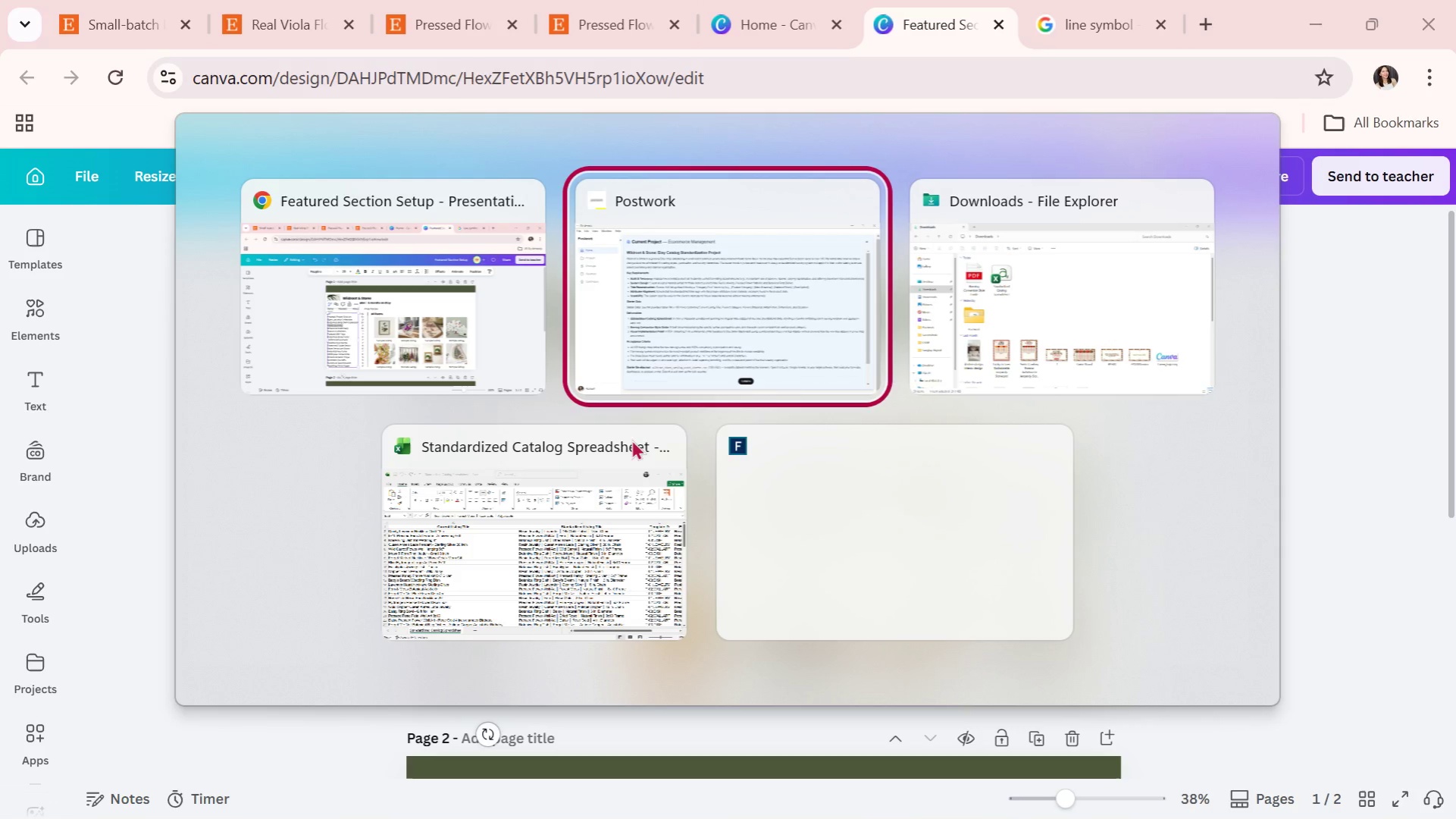 
key(Alt+Tab)
 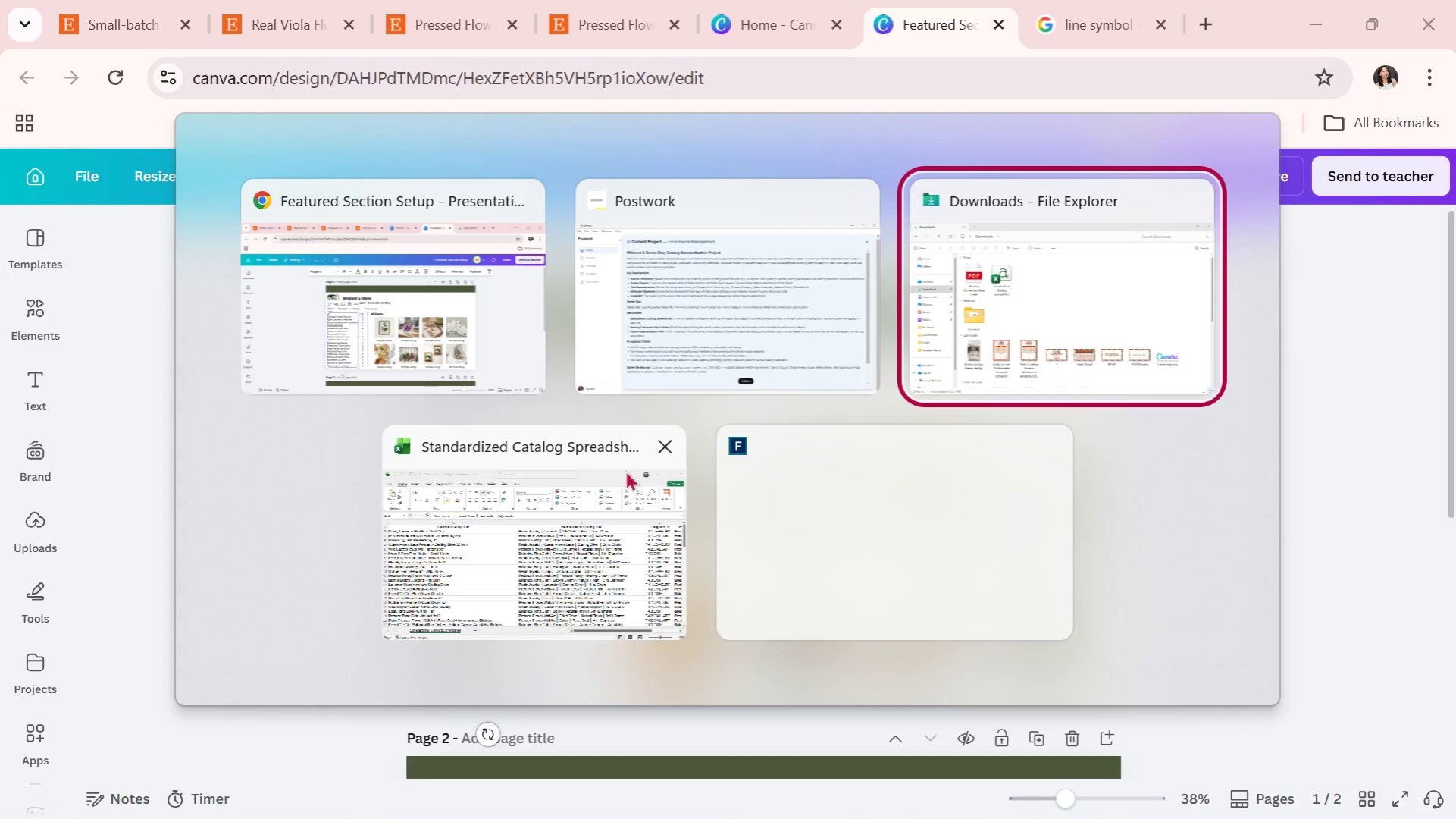 
key(Alt+Tab)
 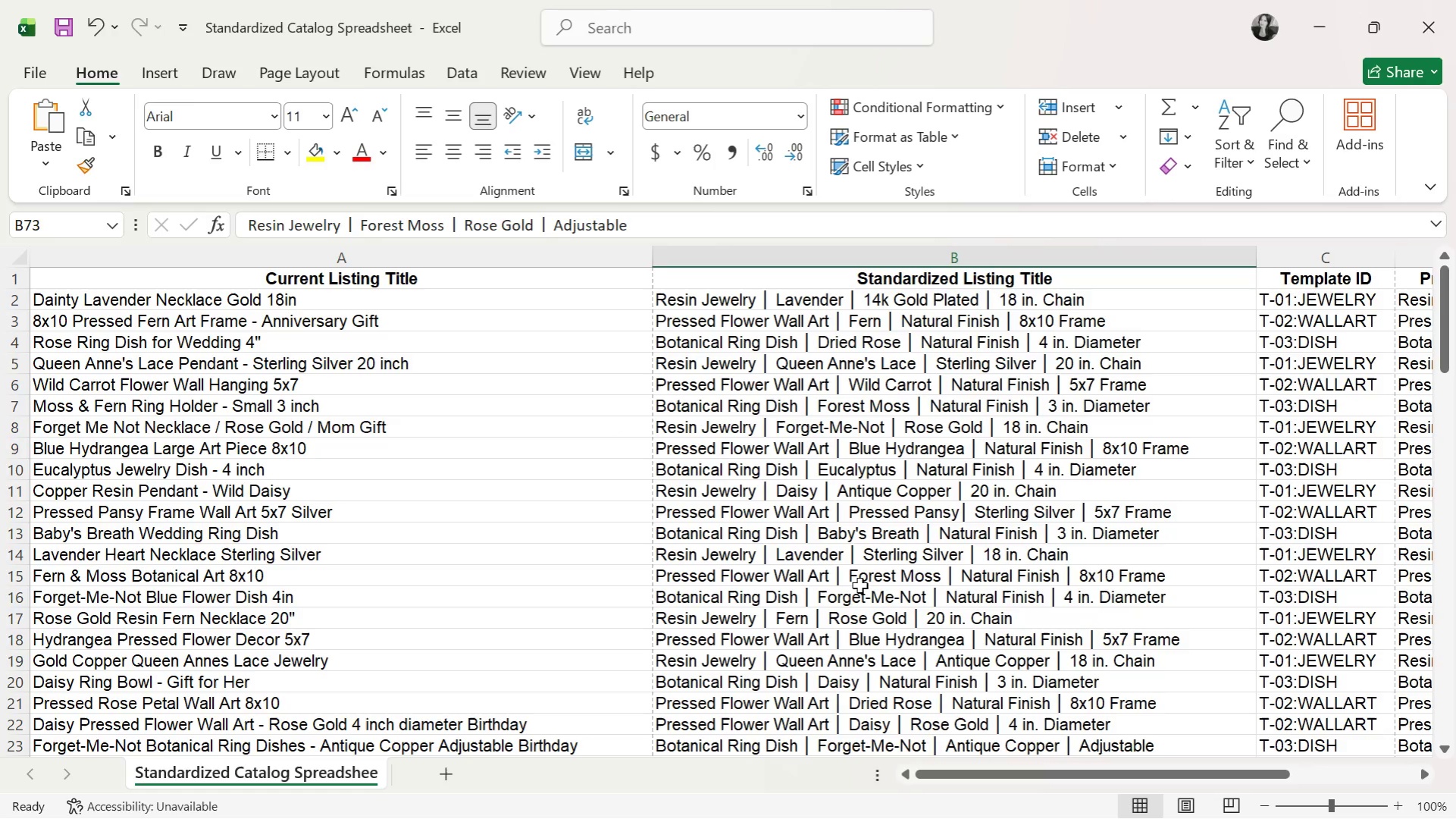 
scroll: coordinate [795, 592], scroll_direction: down, amount: 3.0
 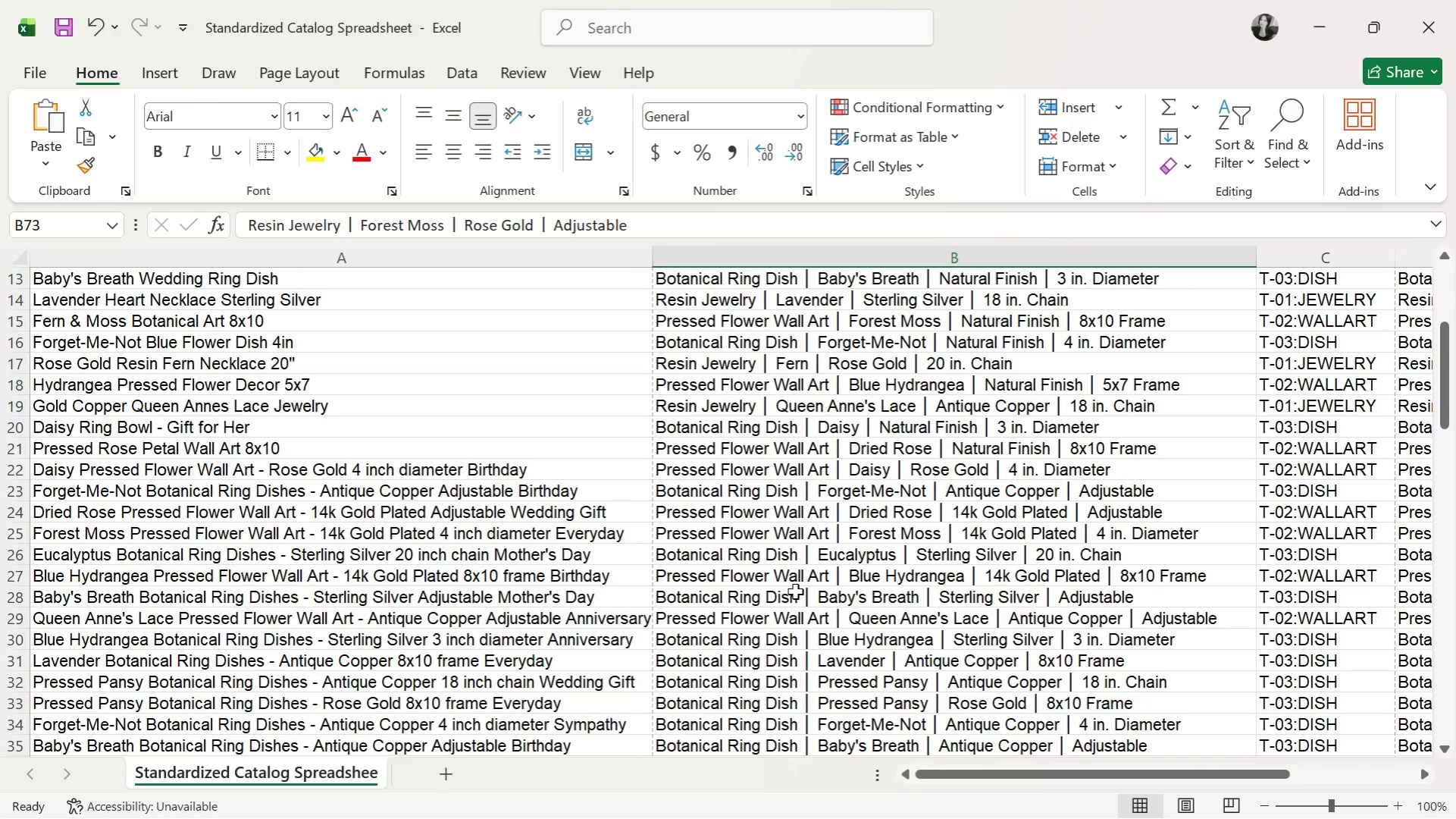 
key(Alt+AltLeft)
 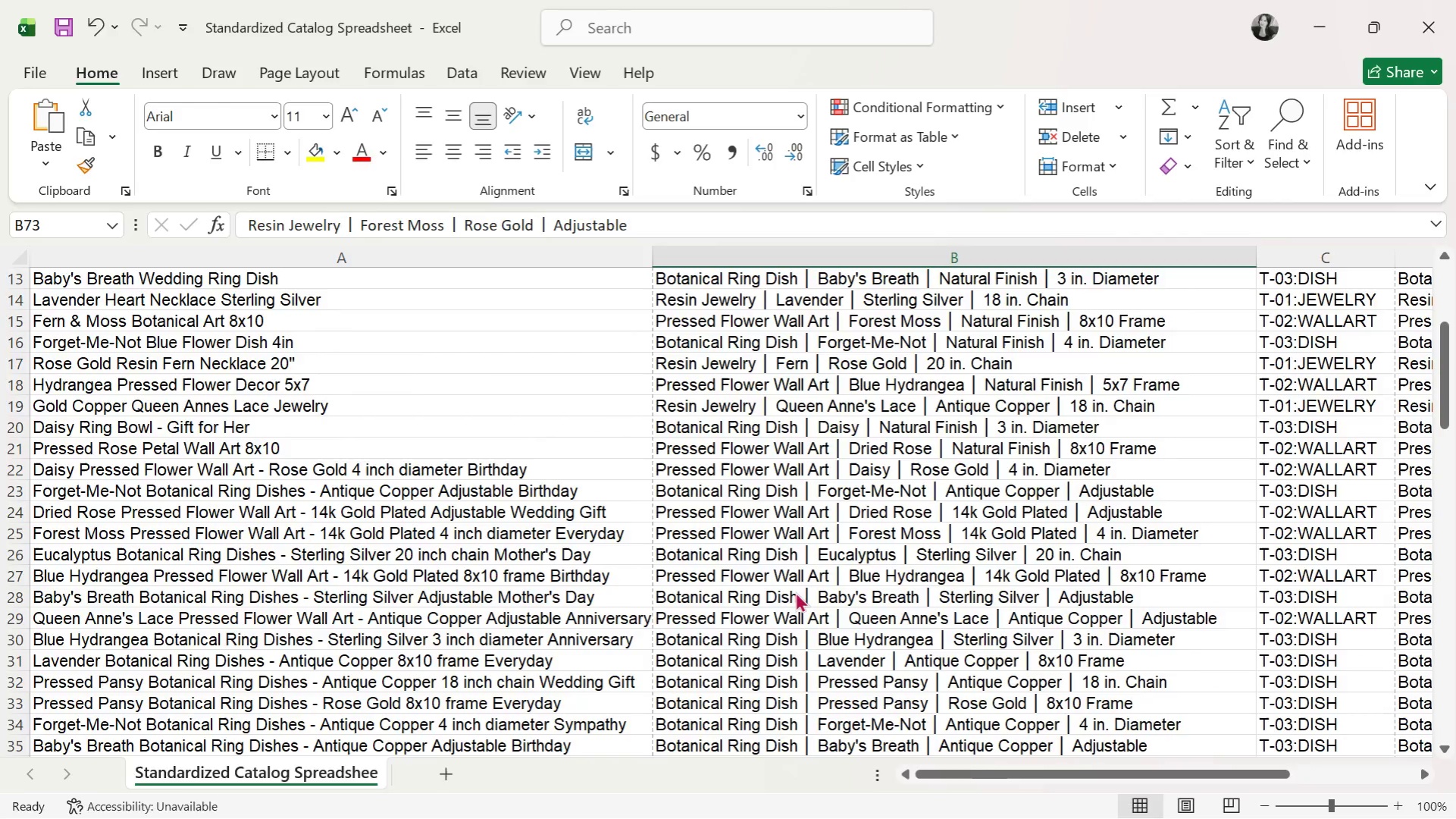 
key(Alt+Tab)
 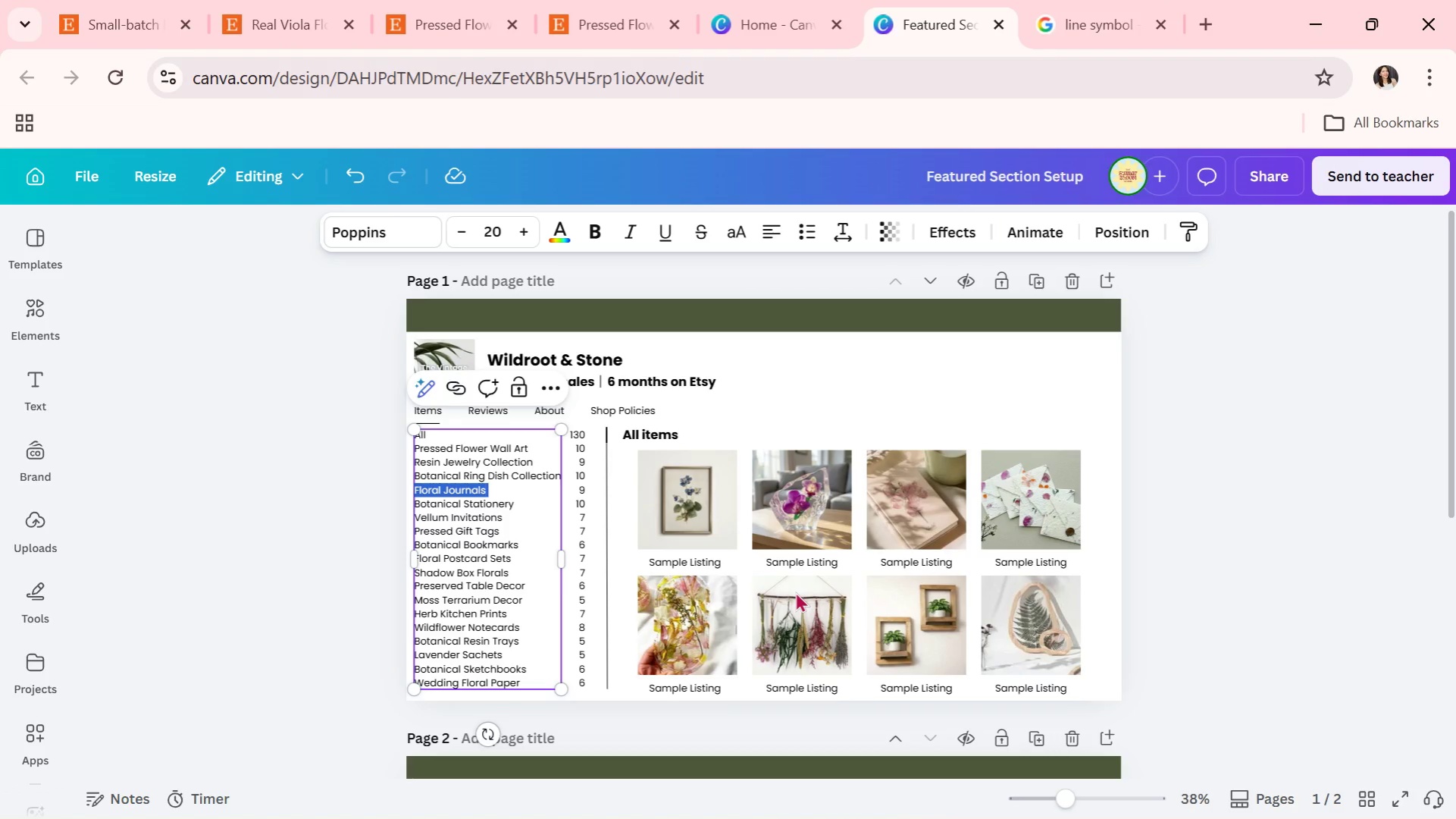 
key(Alt+AltLeft)
 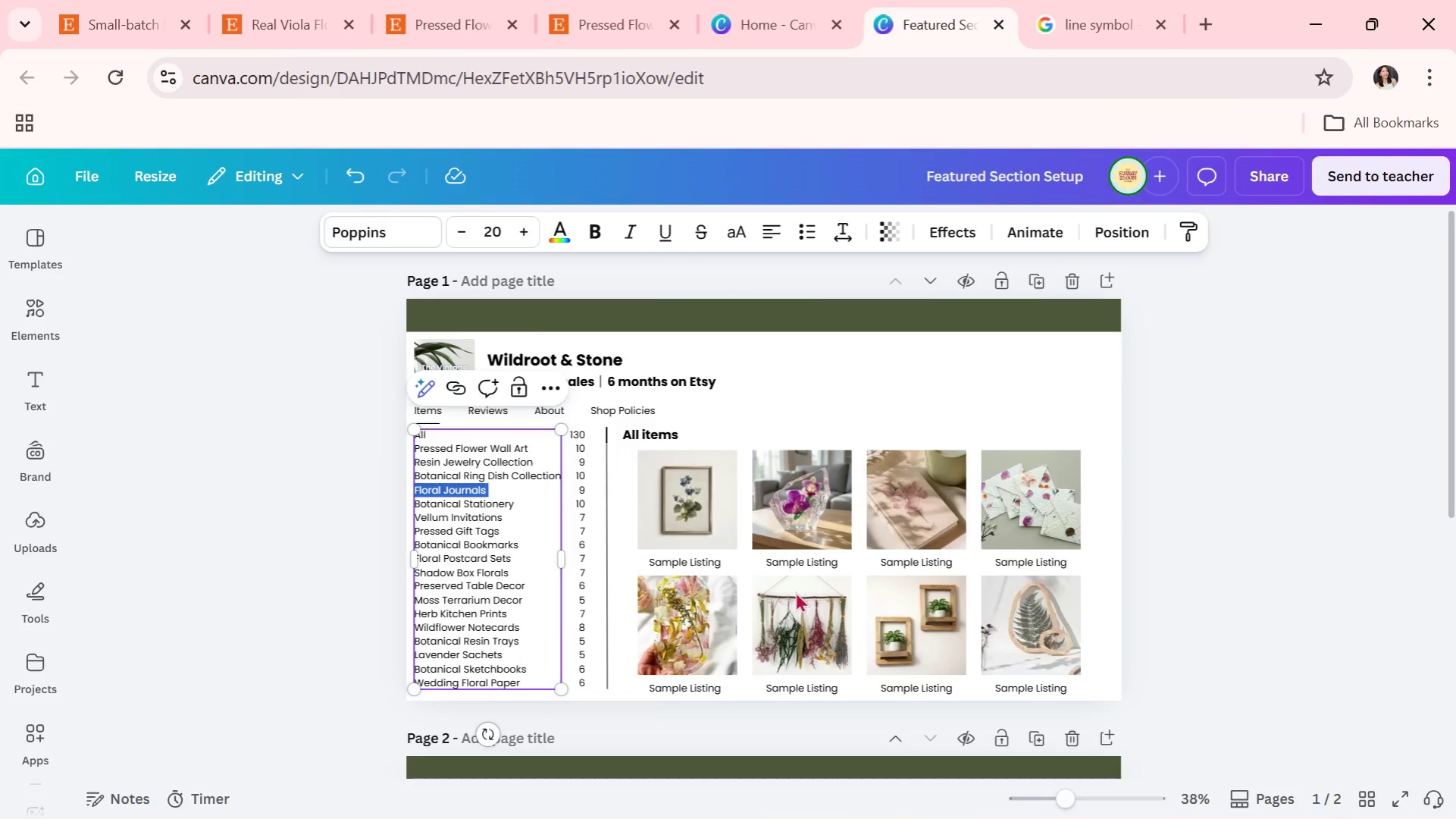 
key(Alt+Tab)
 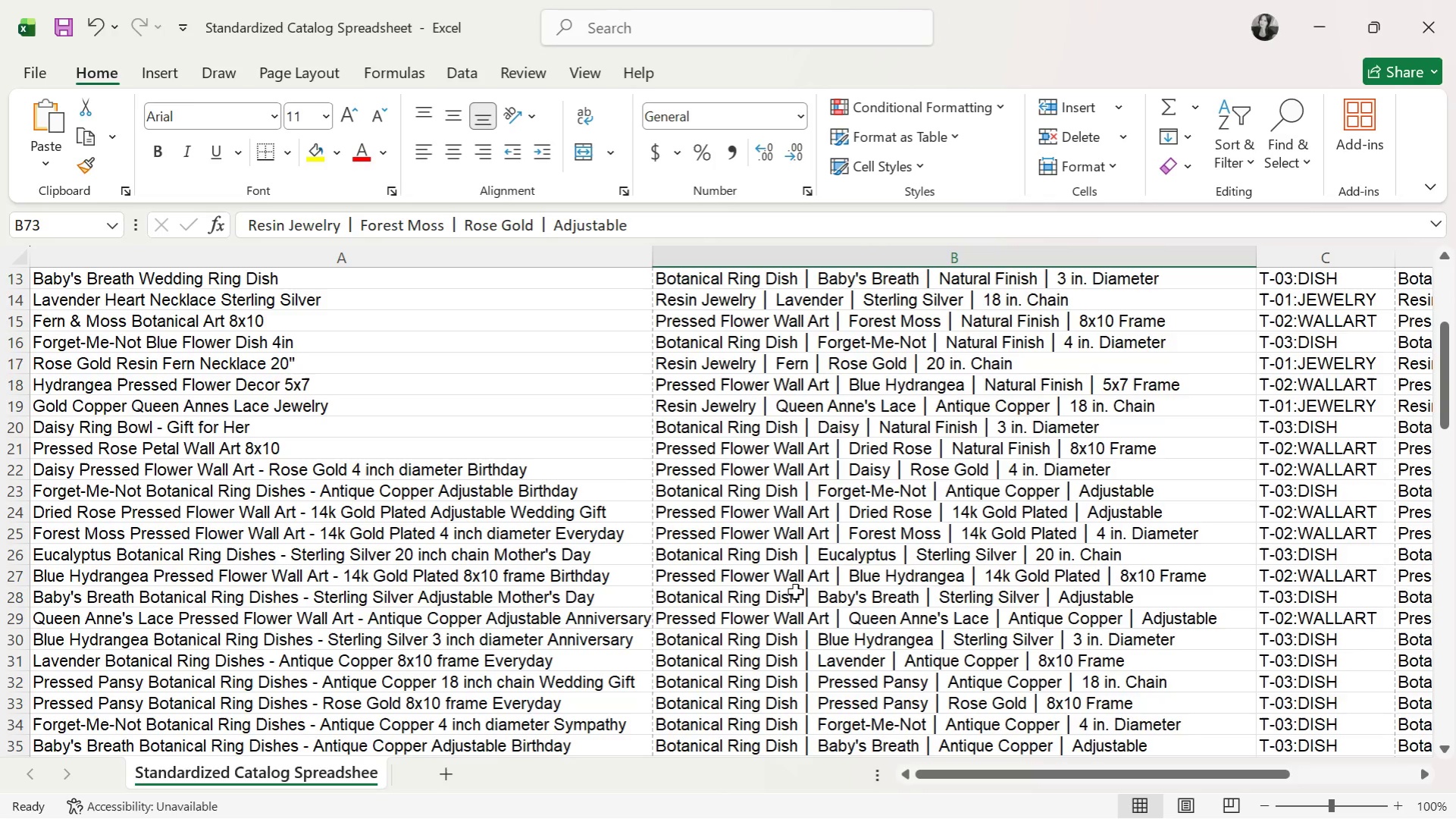 
key(Alt+AltLeft)
 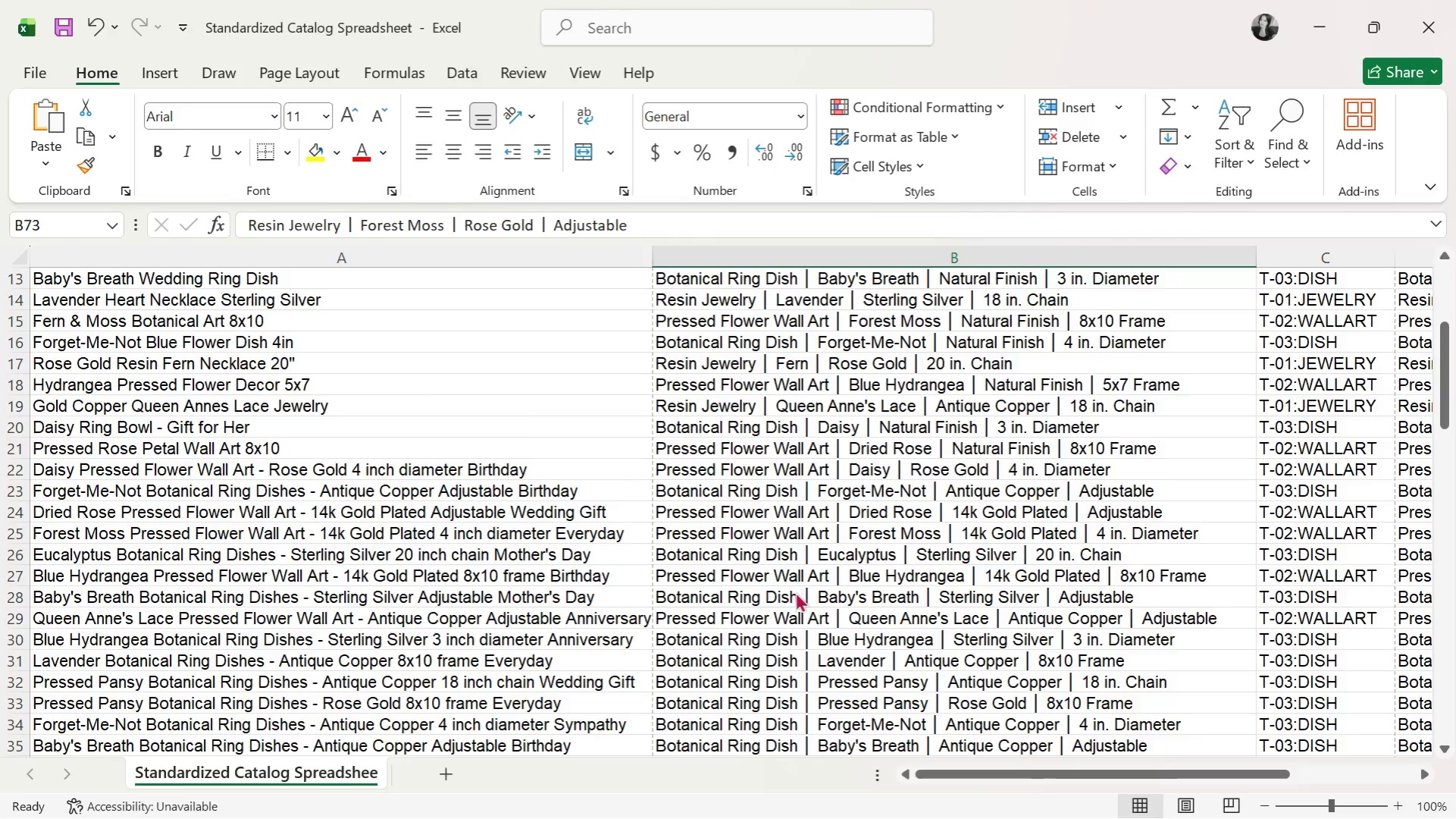 
key(Alt+Tab)
 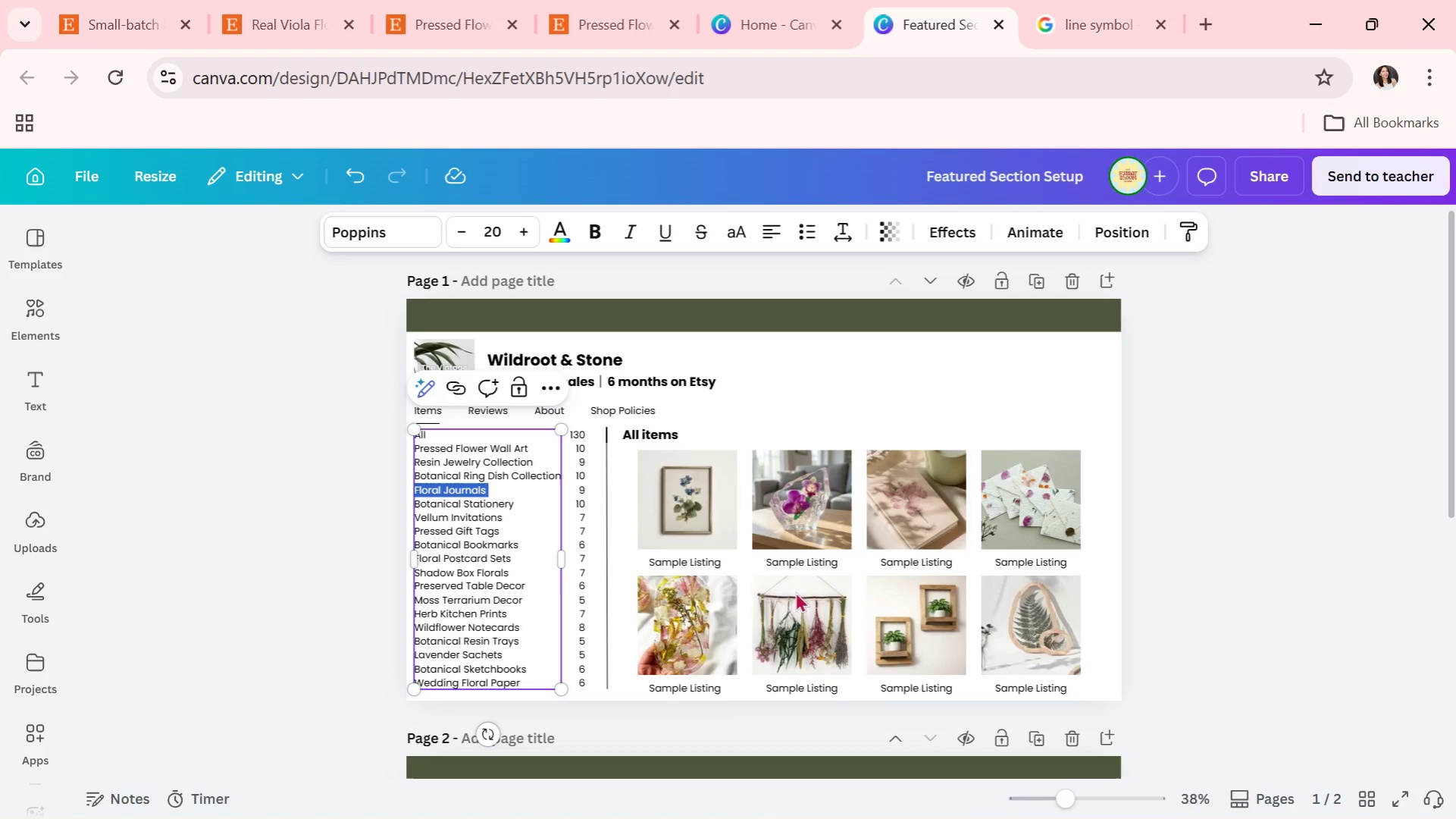 
key(Alt+AltLeft)
 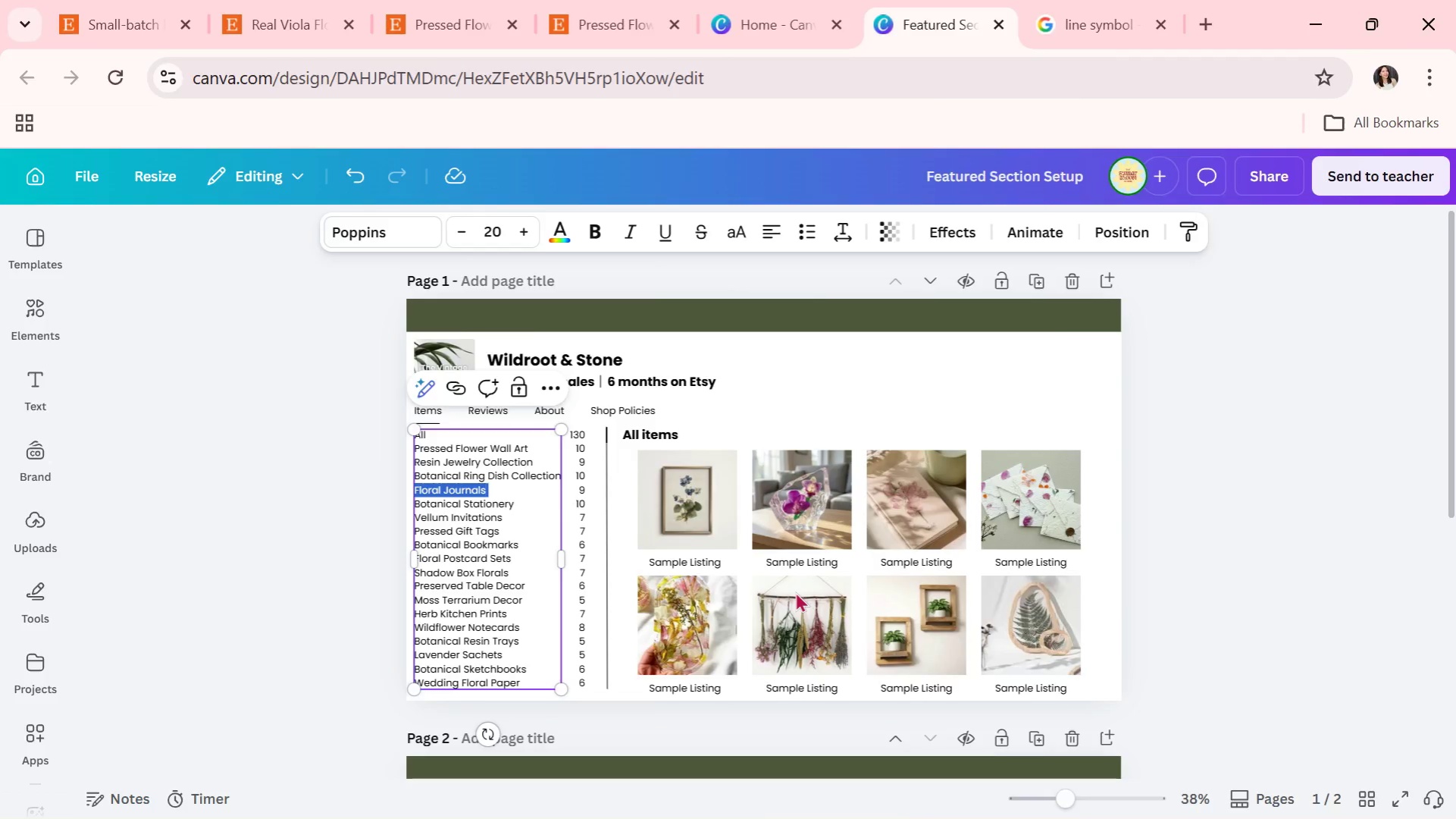 
key(Alt+Tab)
 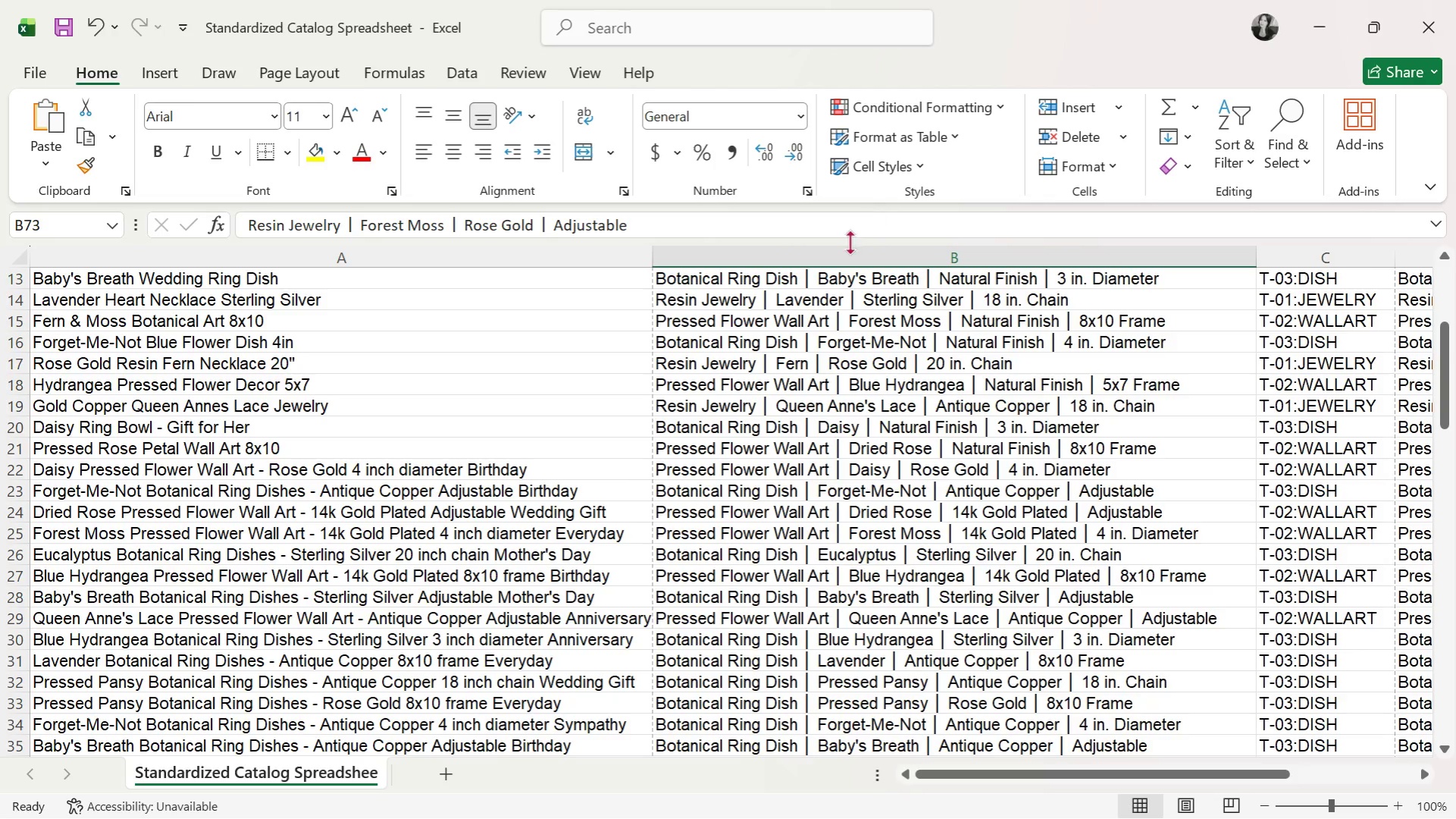 
scroll: coordinate [891, 554], scroll_direction: down, amount: 13.0
 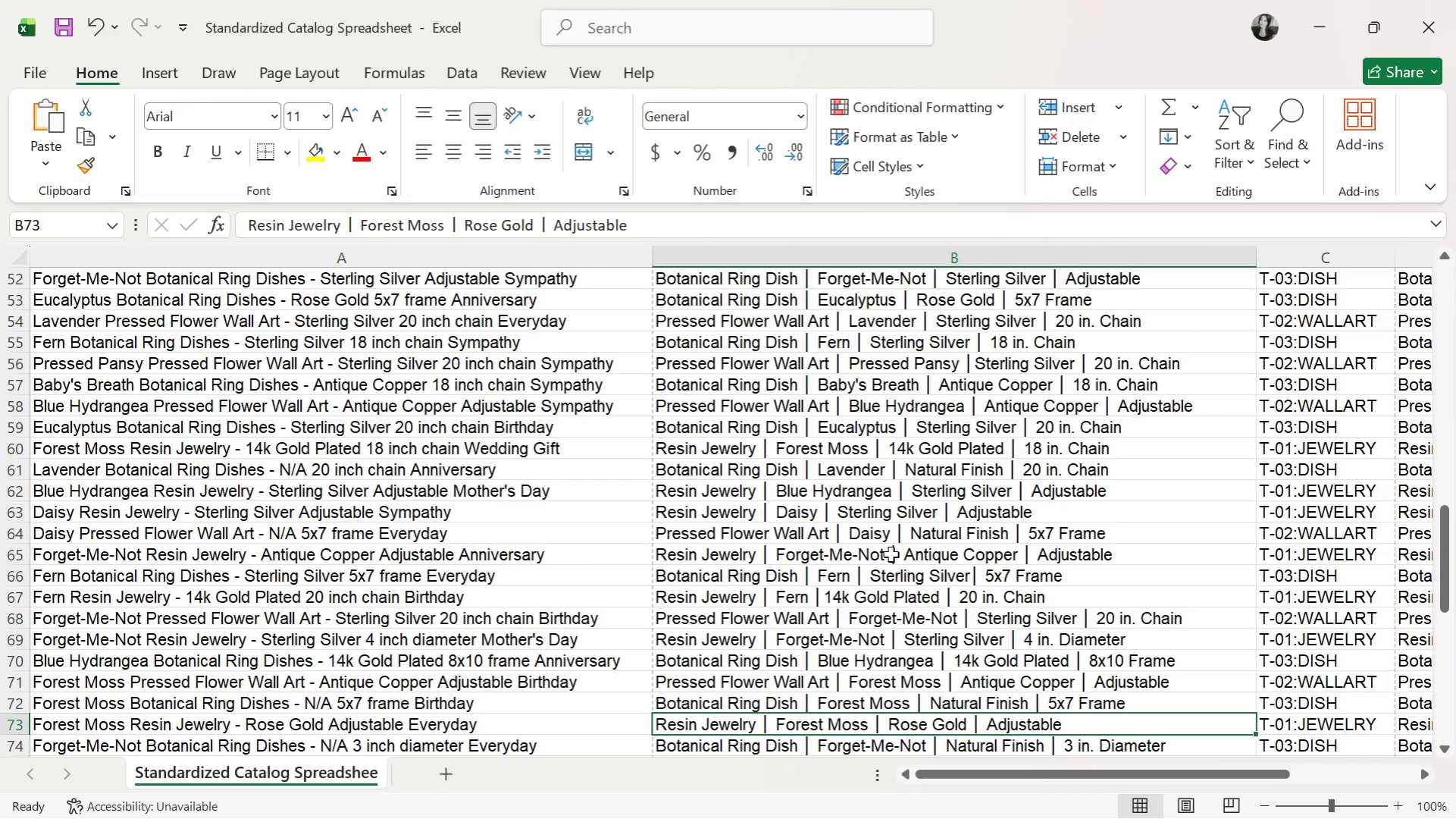 
key(Alt+AltLeft)
 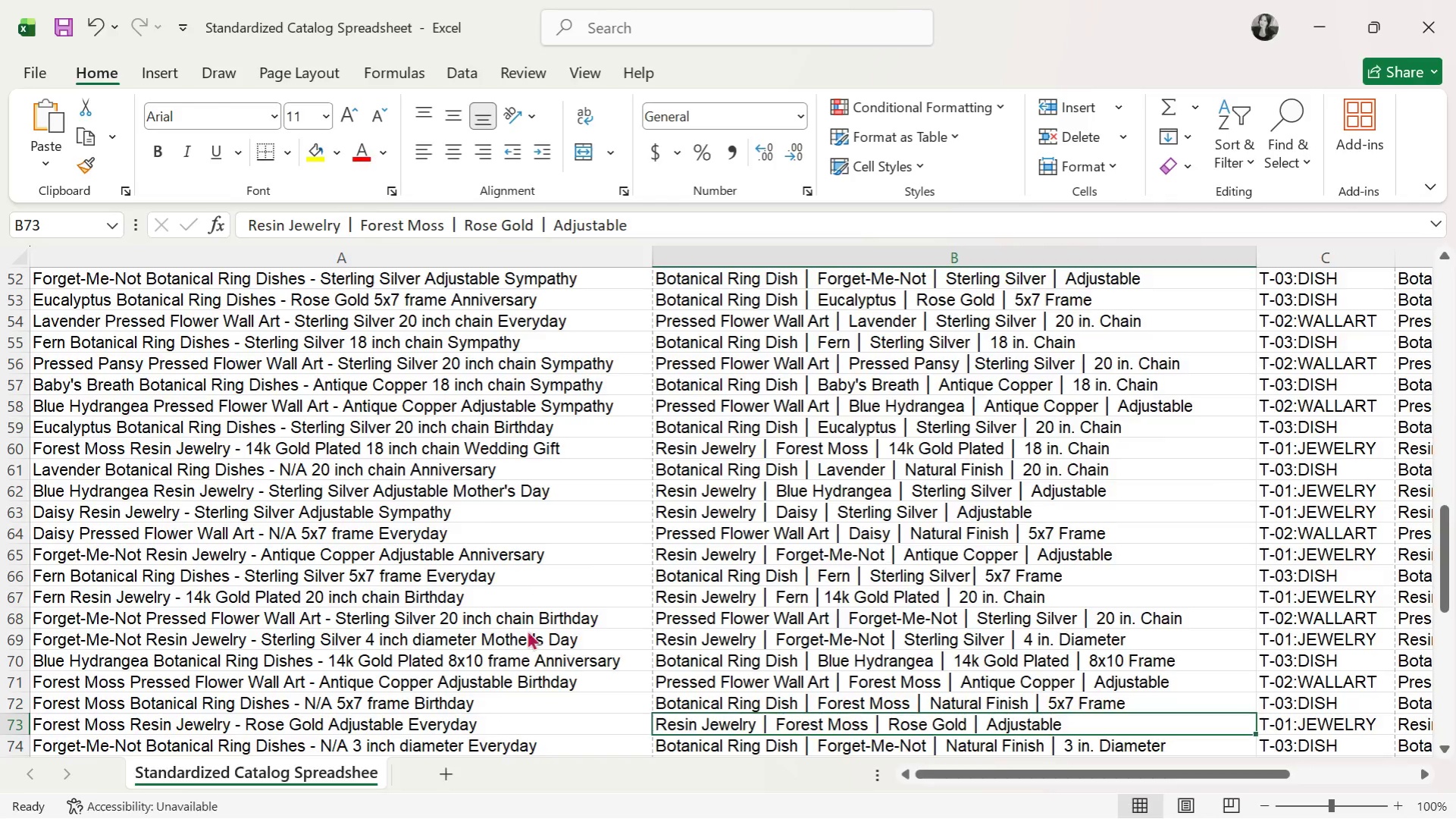 
key(Alt+Tab)
 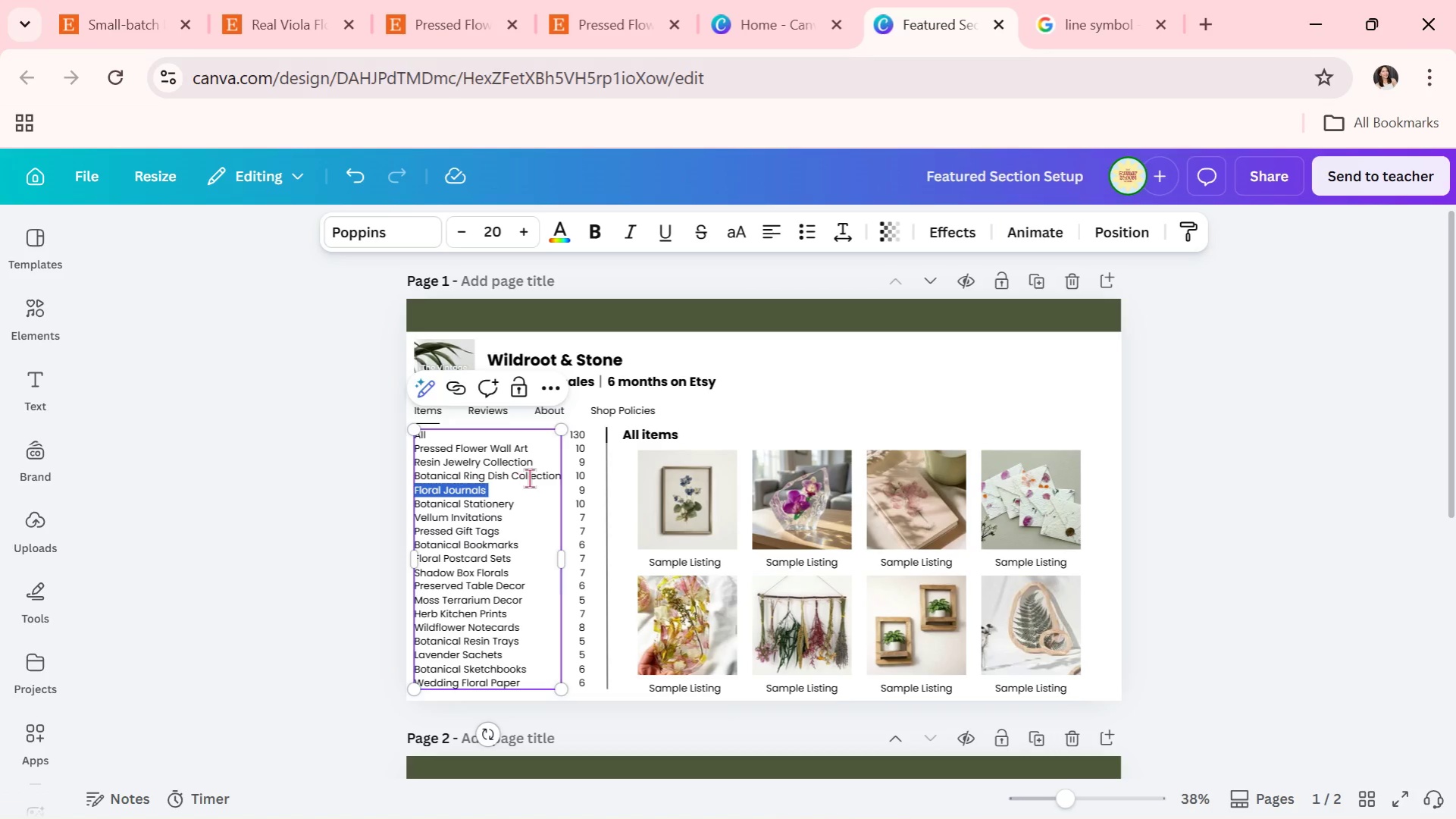 
double_click([529, 478])
 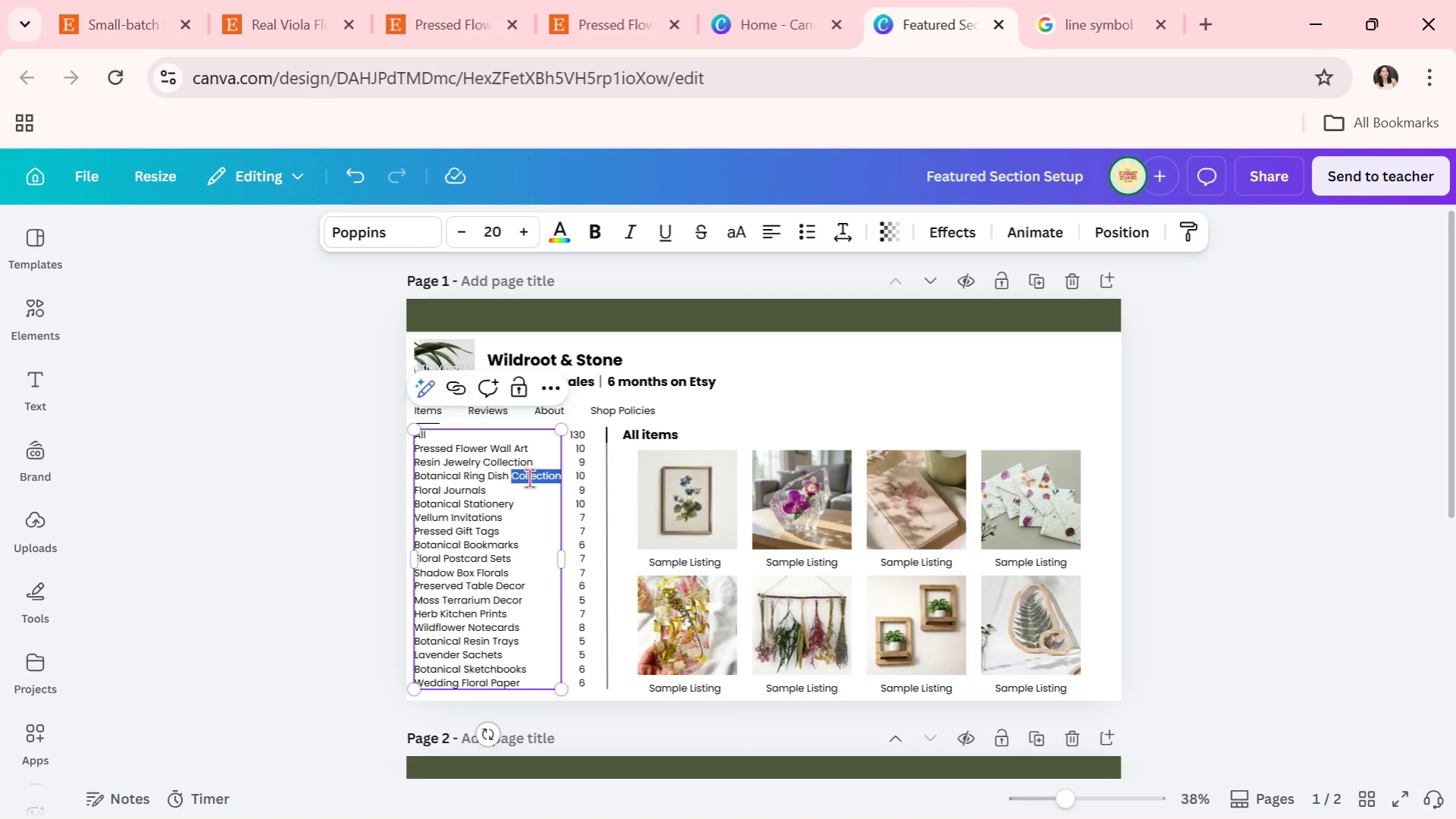 
key(Backspace)
 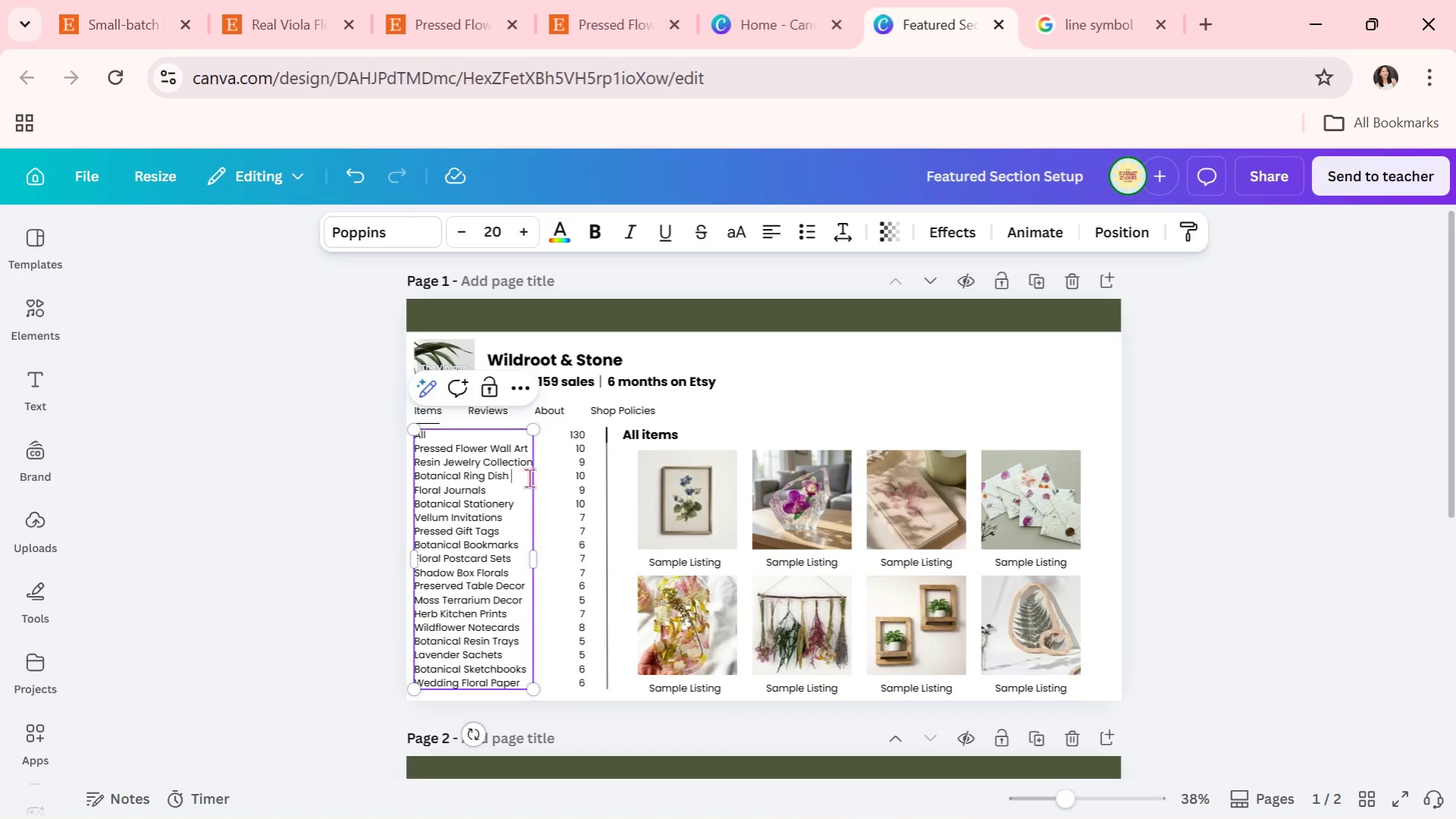 
key(Alt+AltLeft)
 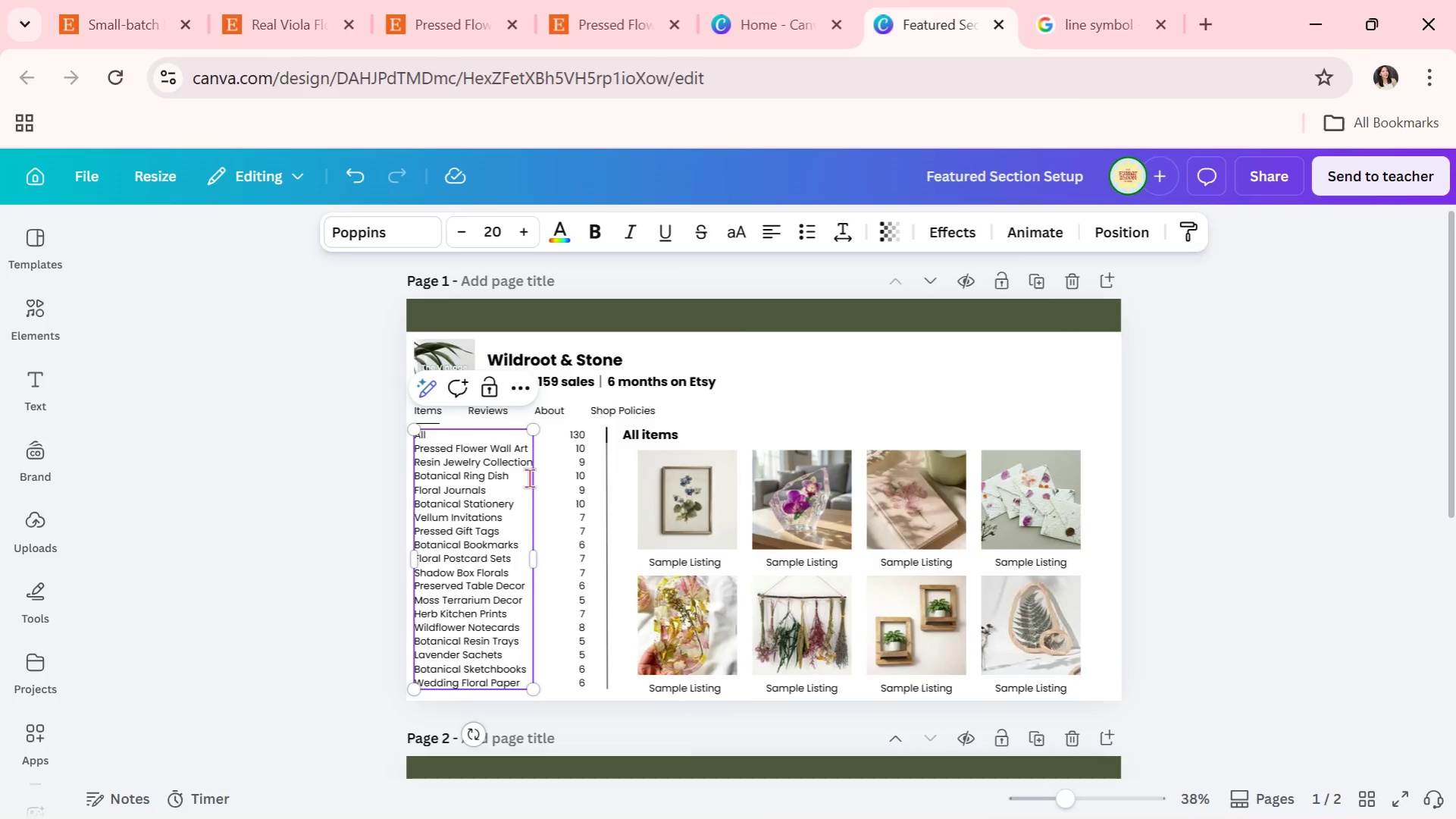 
key(Alt+Tab)
 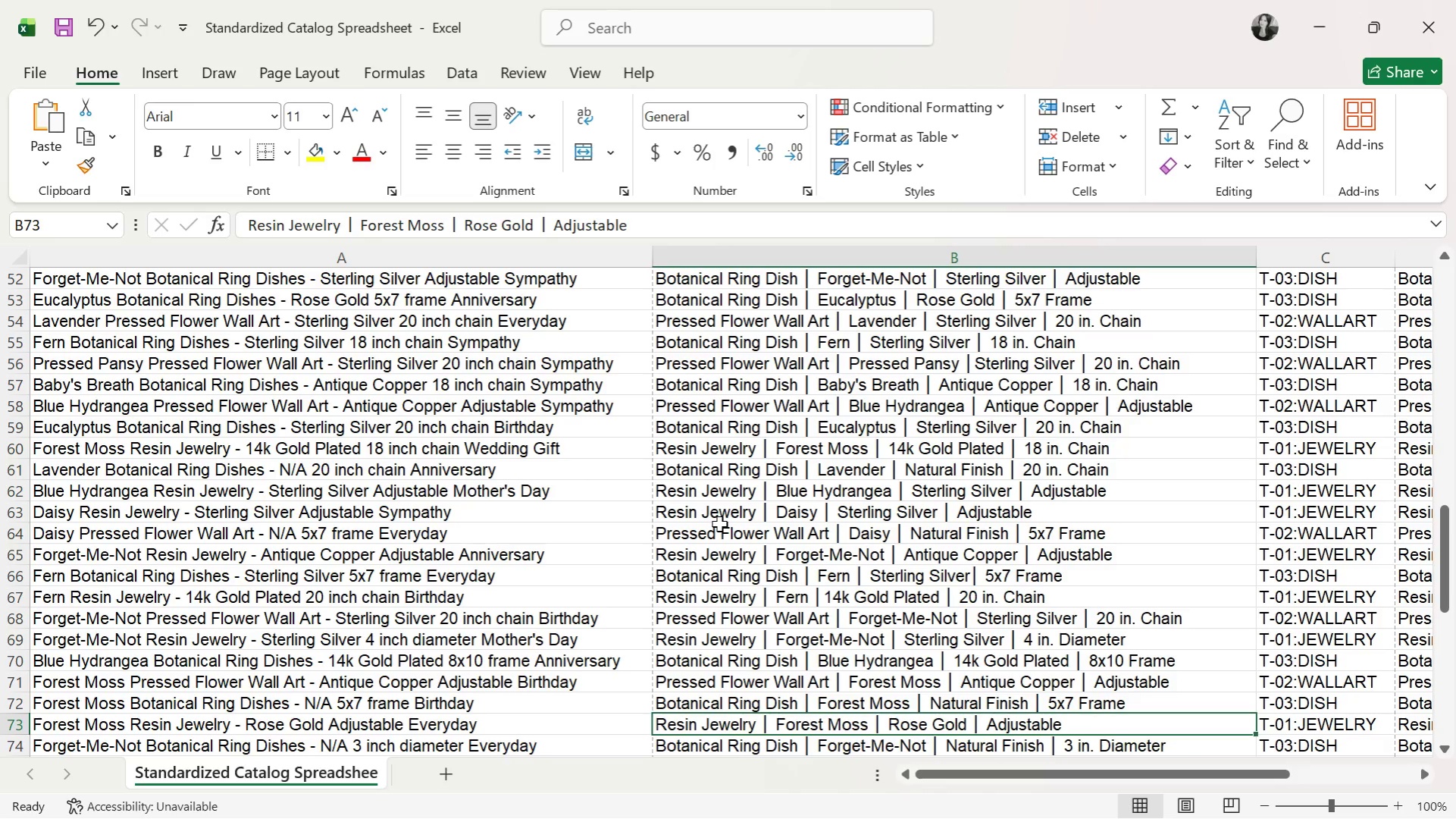 
left_click([750, 533])
 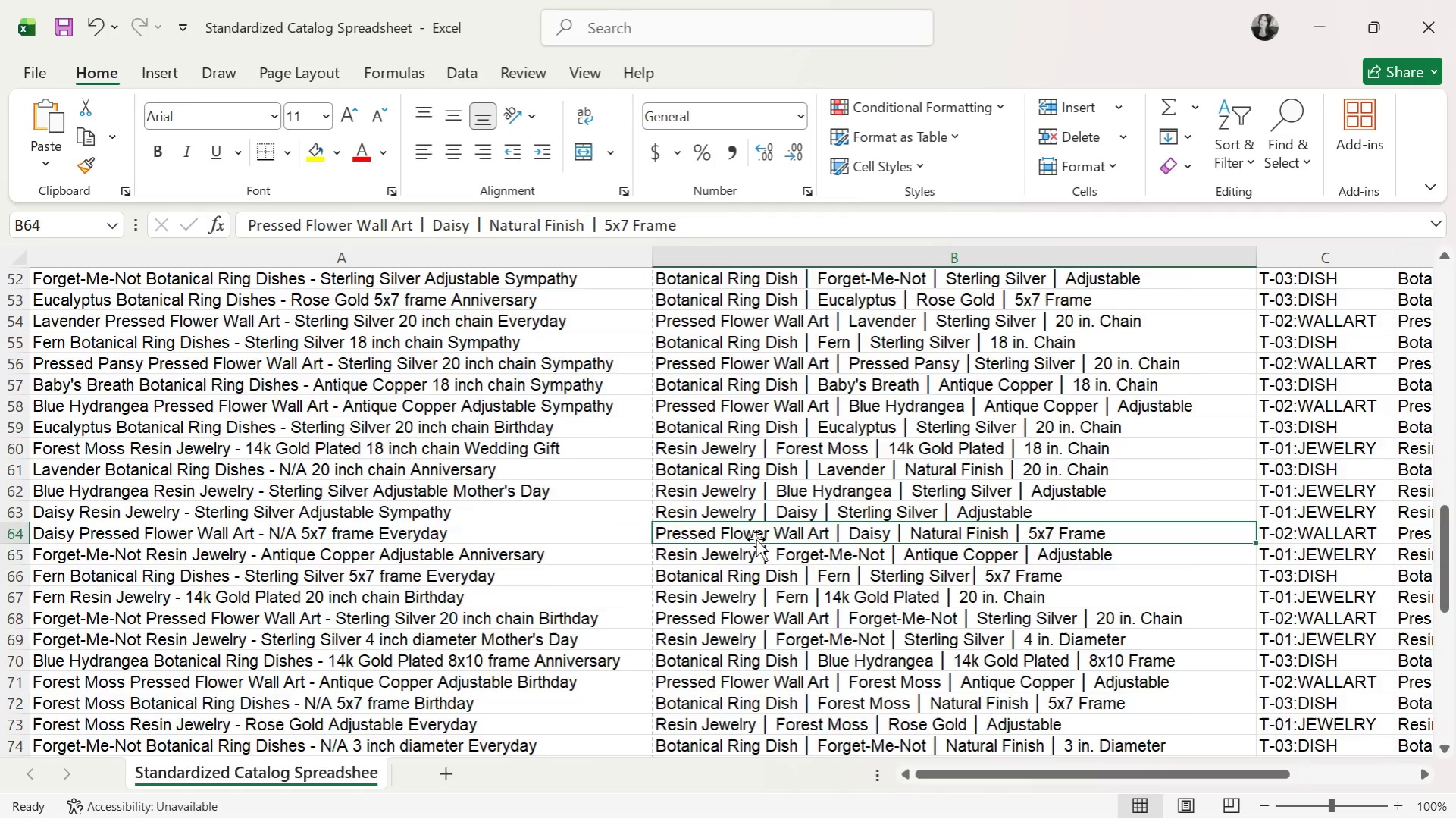 
scroll: coordinate [766, 550], scroll_direction: down, amount: 11.0
 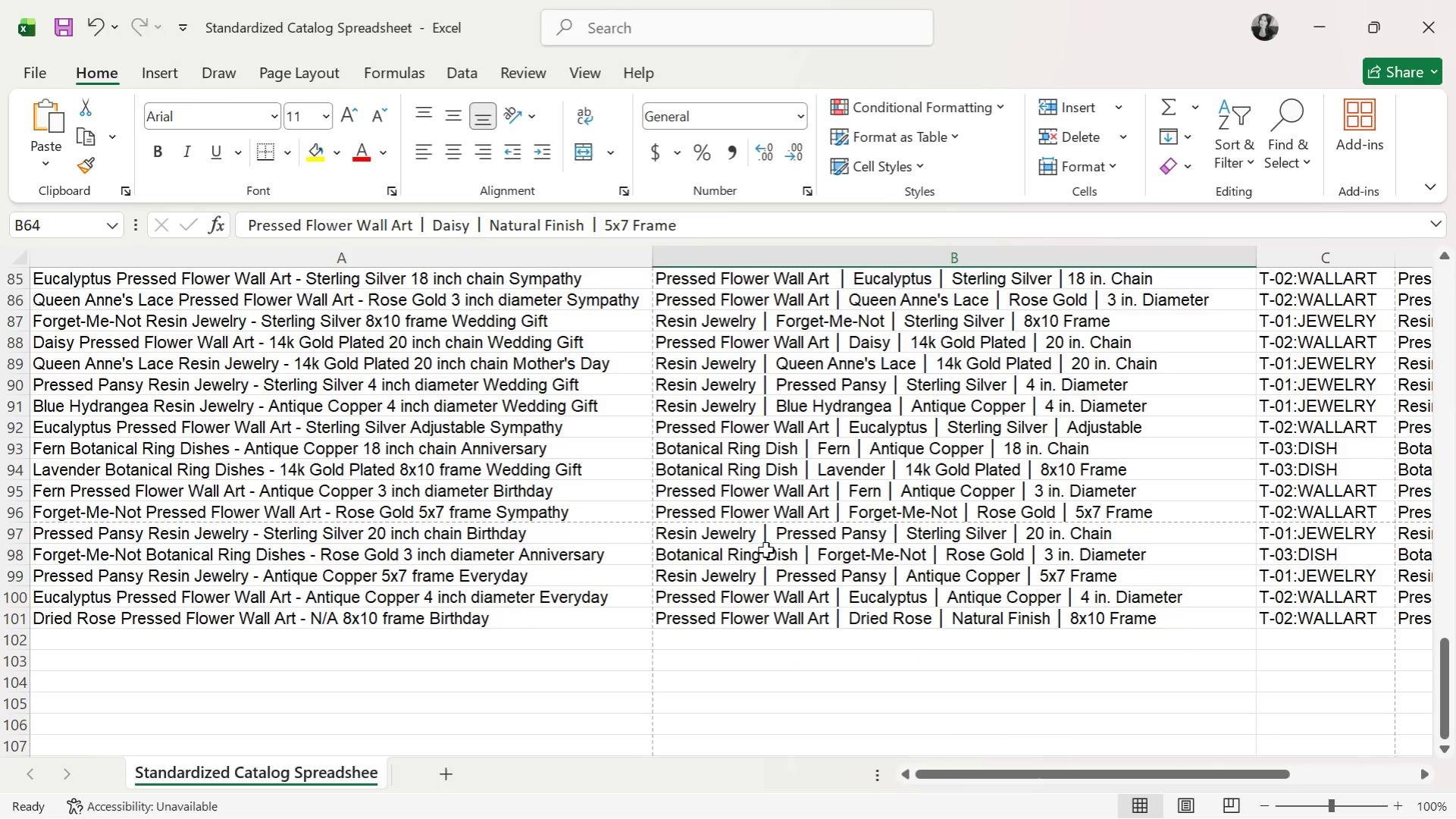 
key(Alt+Tab)
 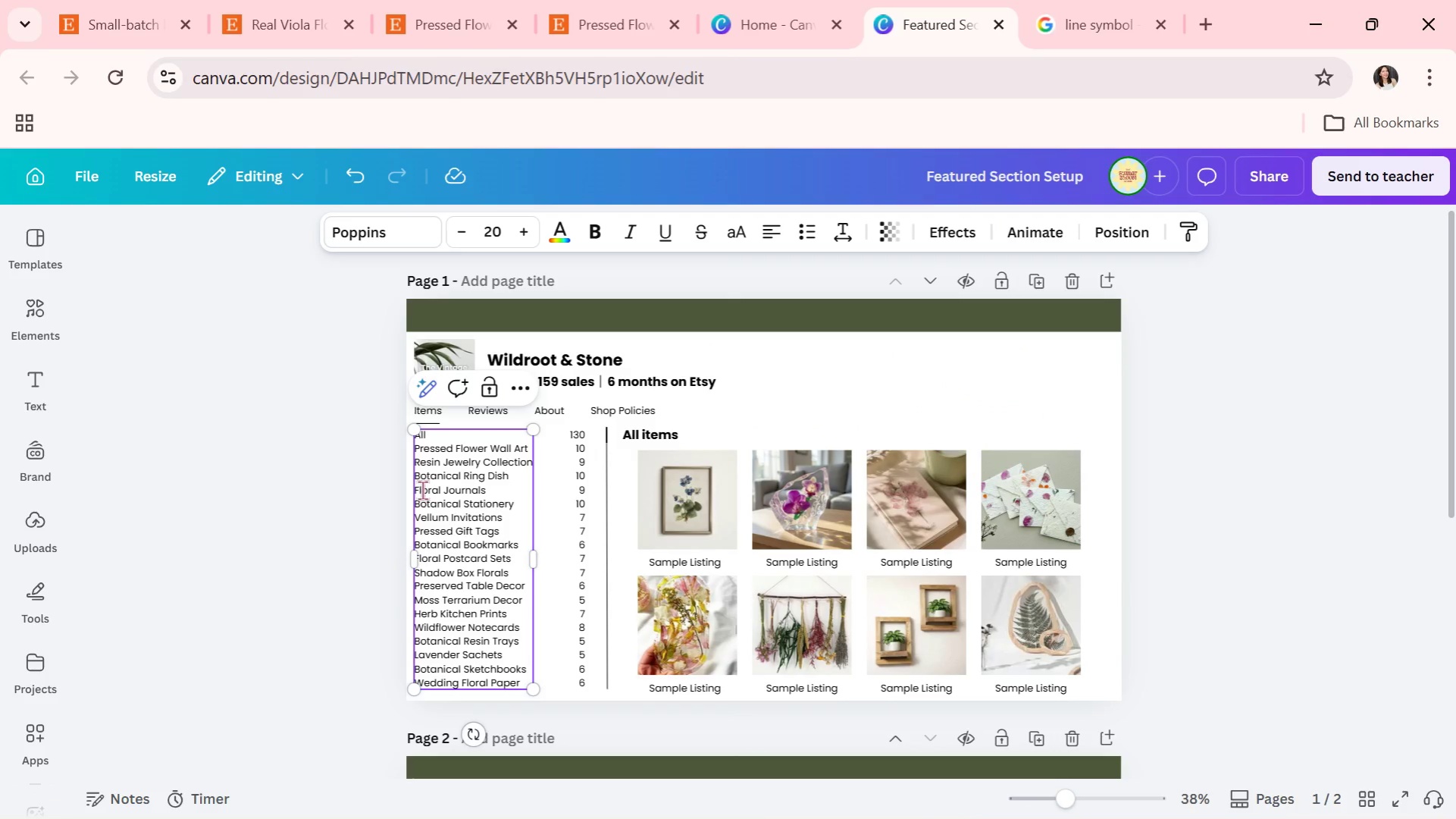 
left_click_drag(start_coordinate=[416, 488], to_coordinate=[521, 684])
 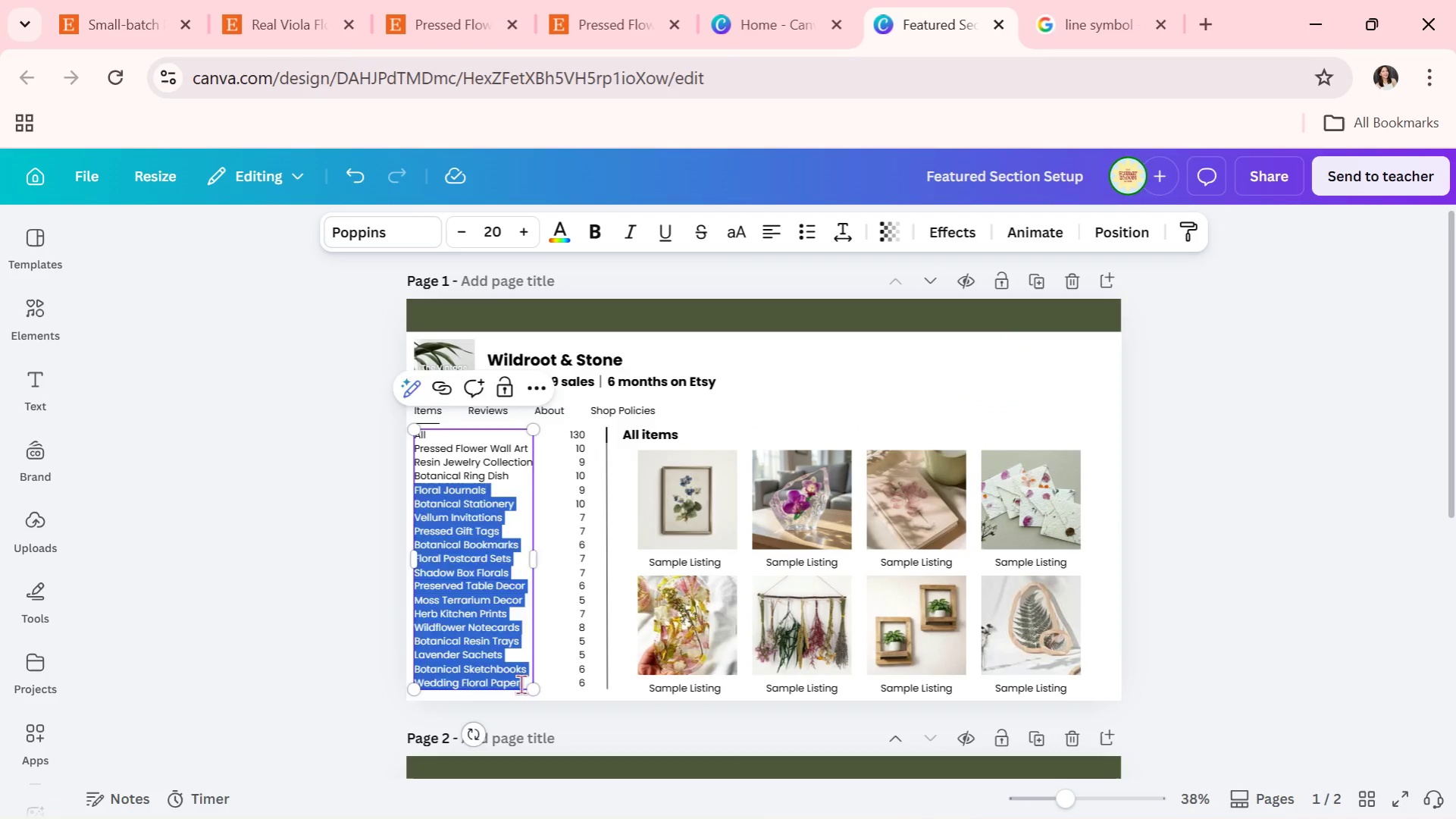 
key(Backspace)
 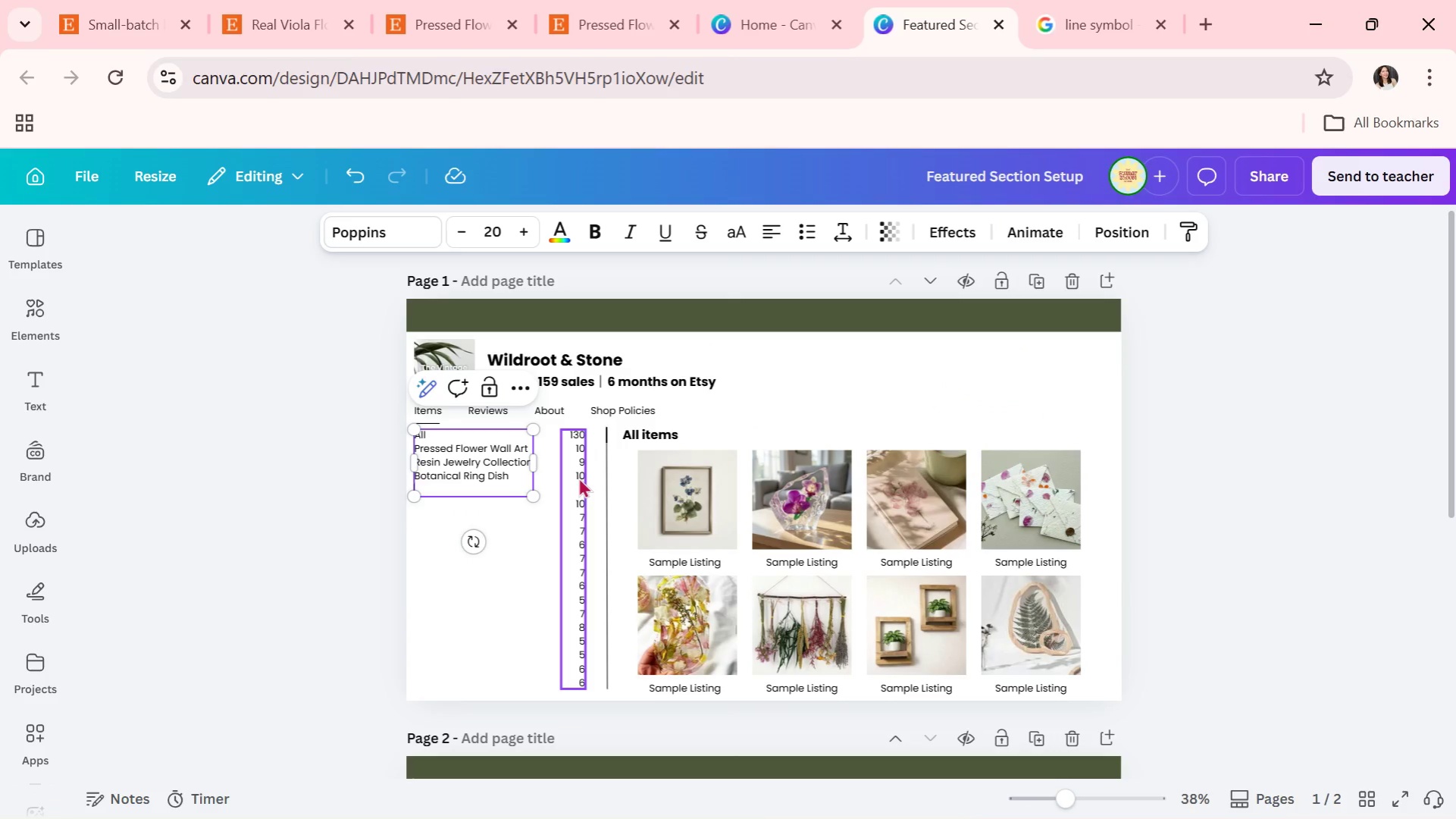 
double_click([578, 475])
 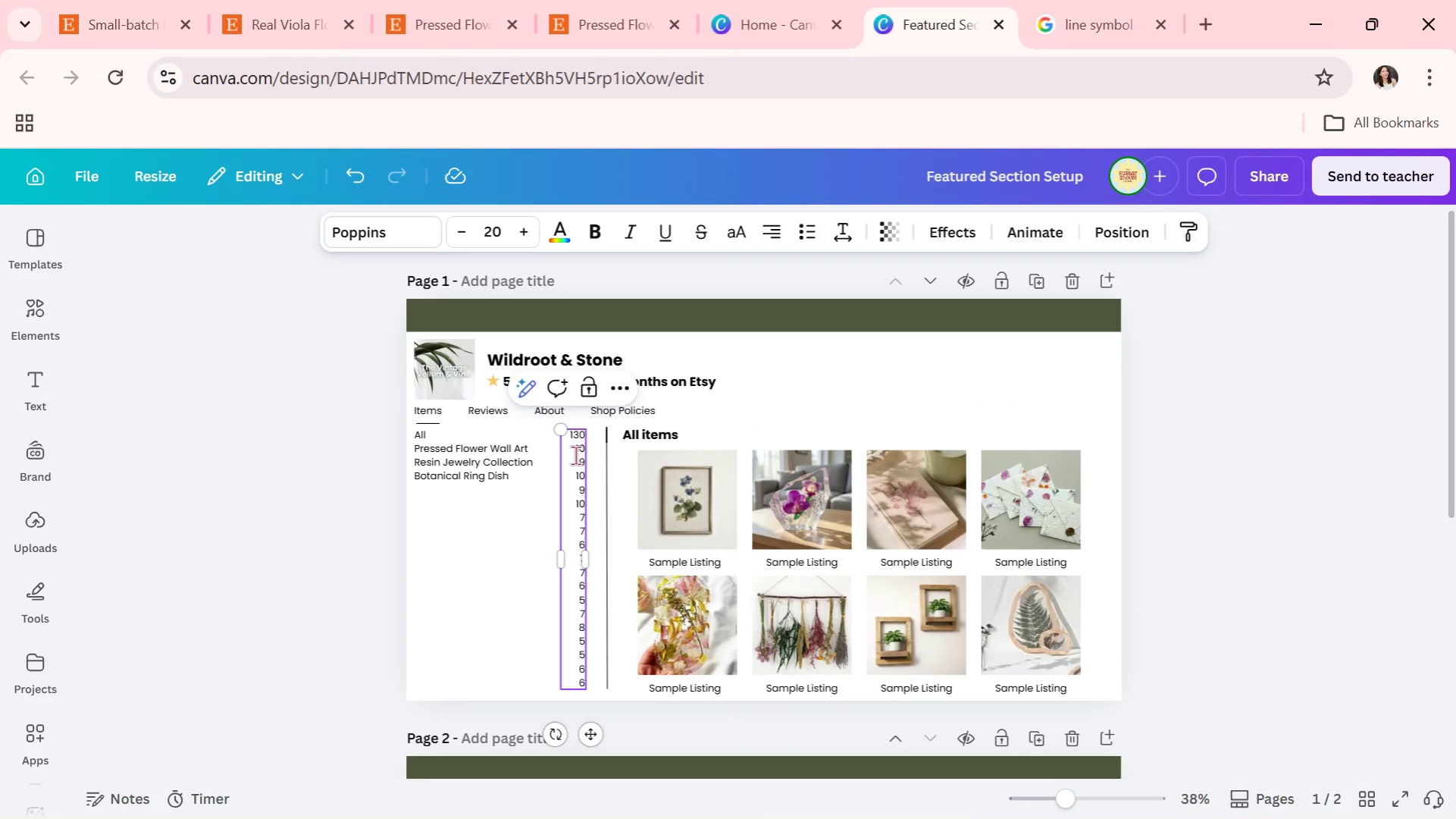 
left_click([575, 455])
 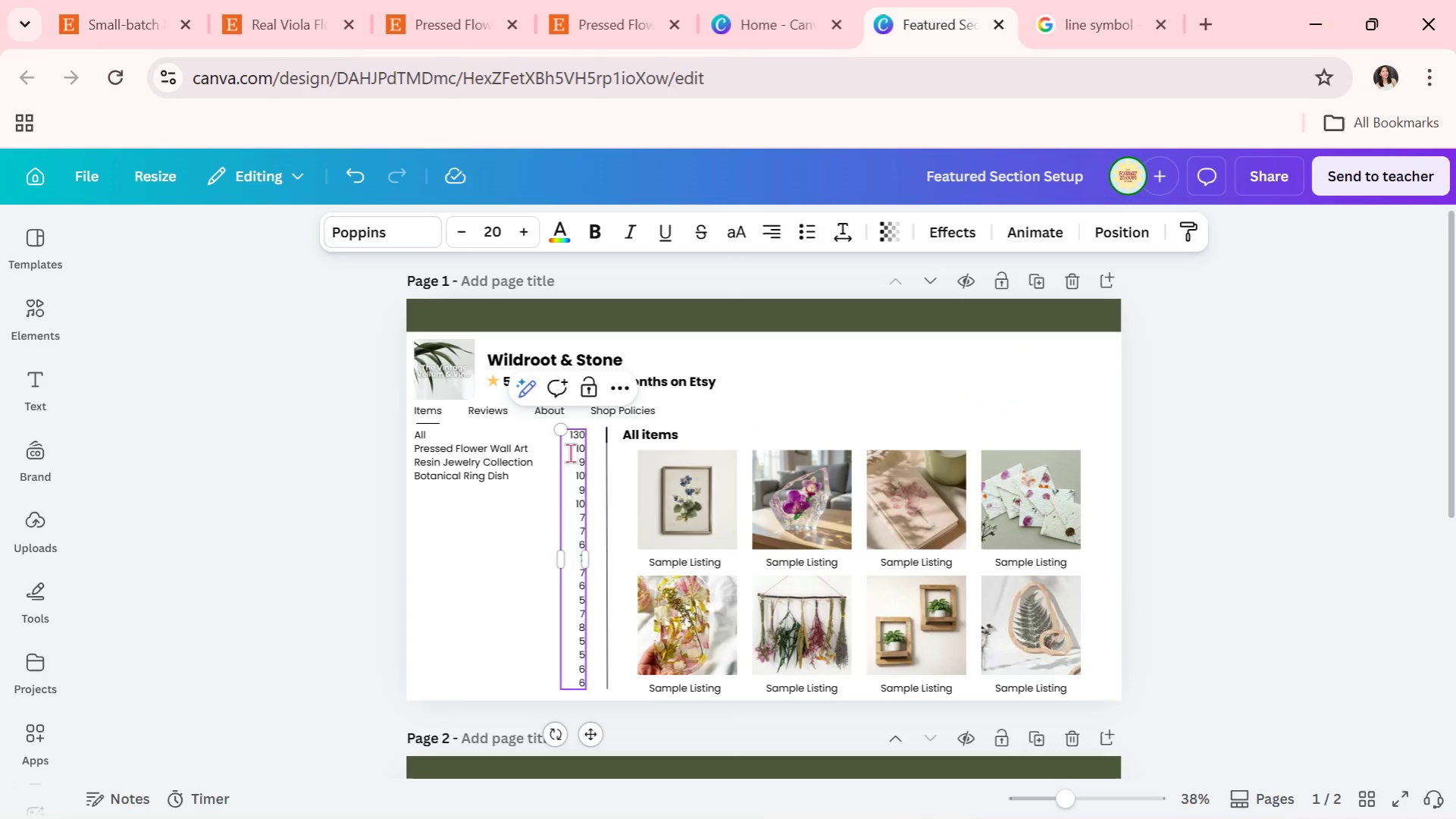 
left_click_drag(start_coordinate=[570, 453], to_coordinate=[575, 681])
 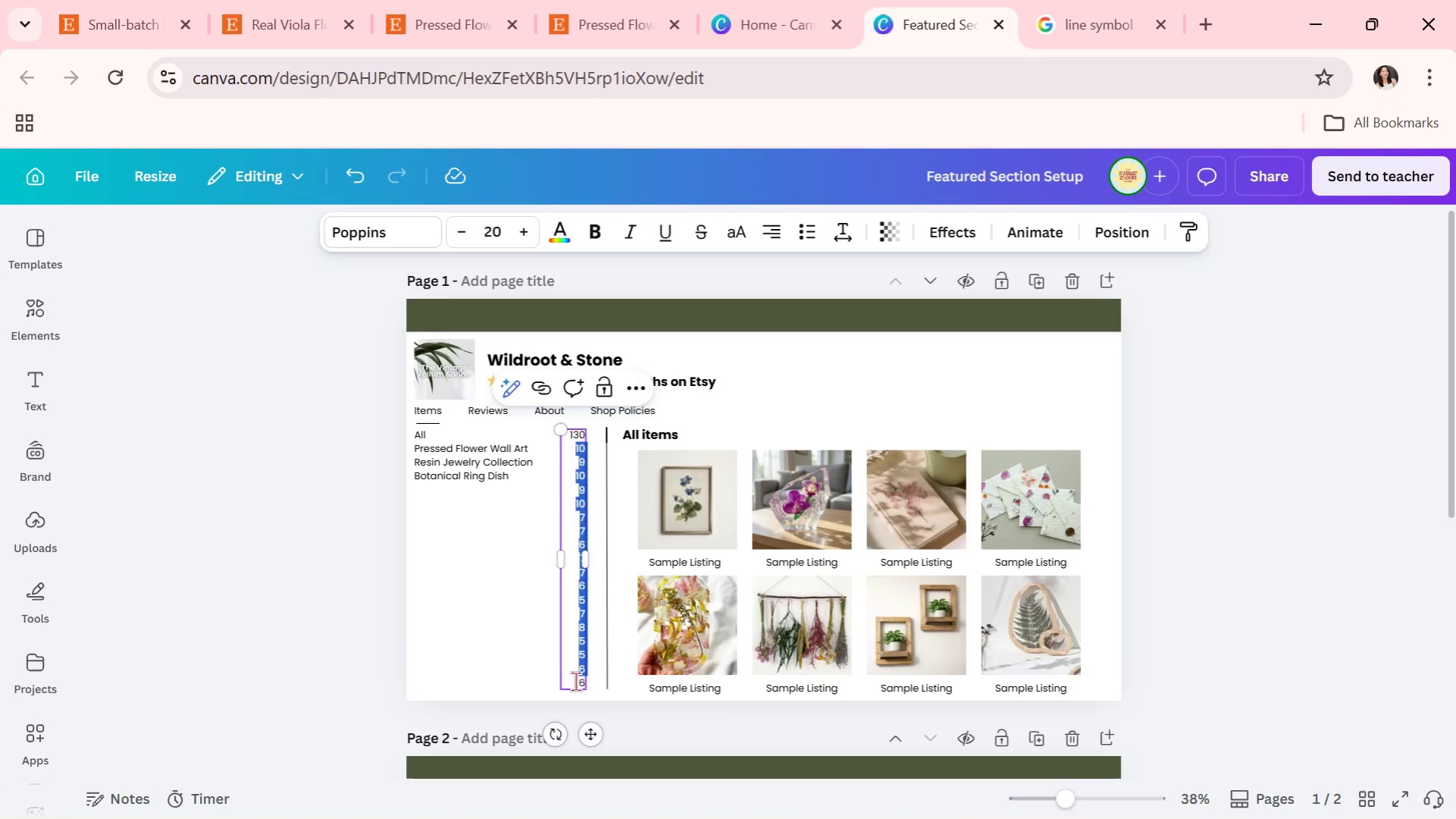 
key(Backspace)
 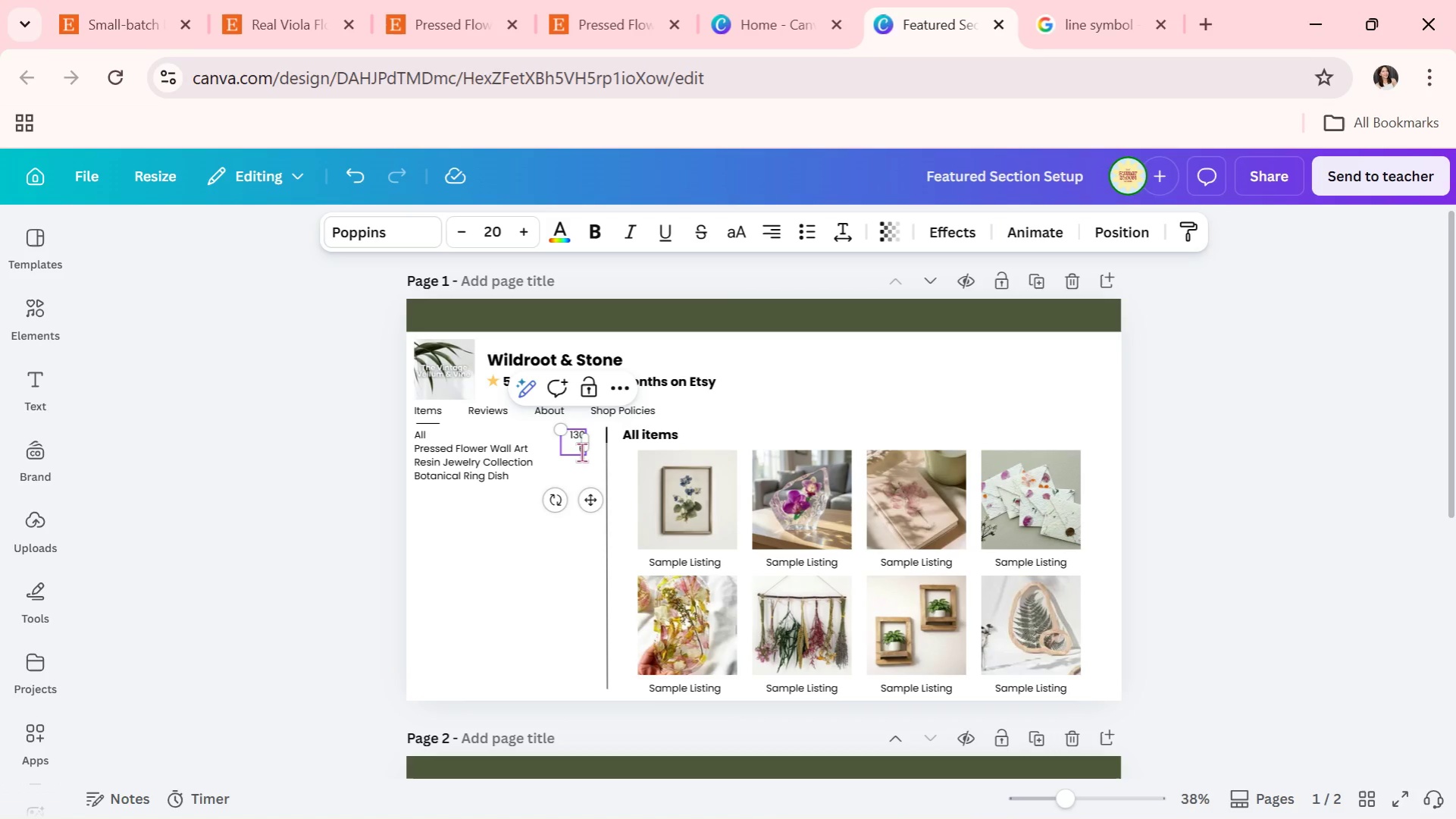 
key(ArrowRight)
 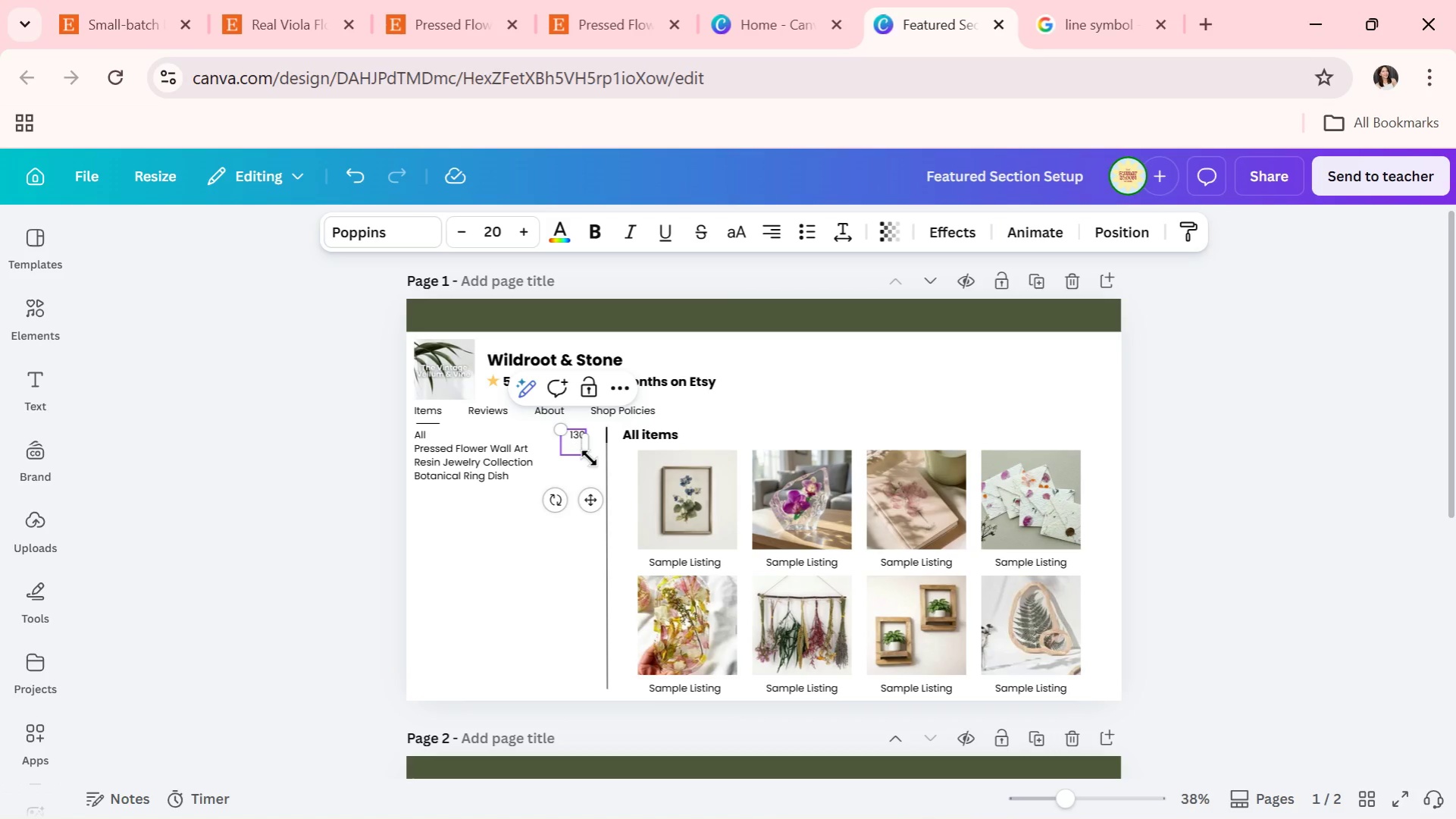 
key(Backspace)
type(40)
 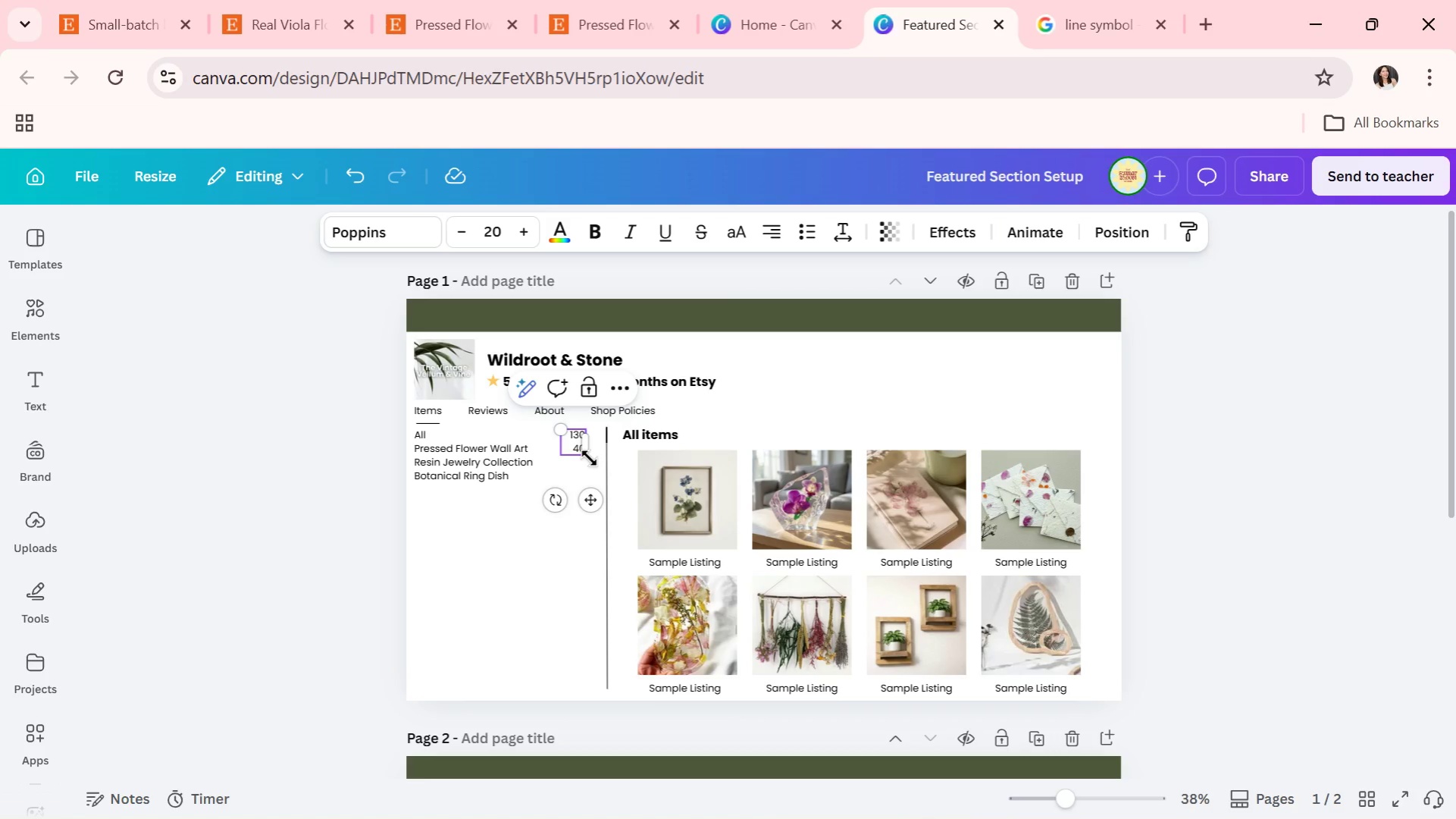 
key(Enter)
 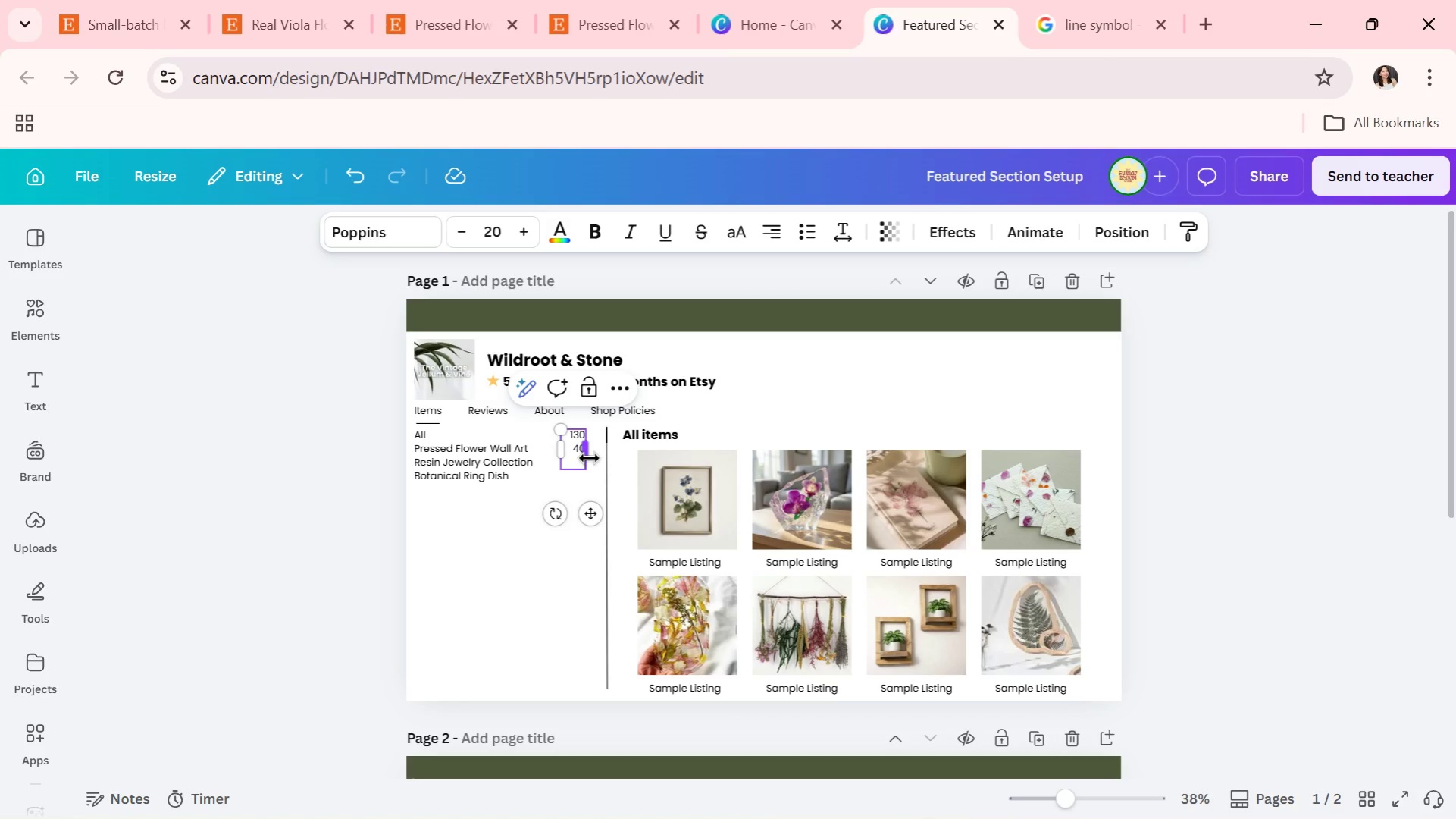 
type(30)
 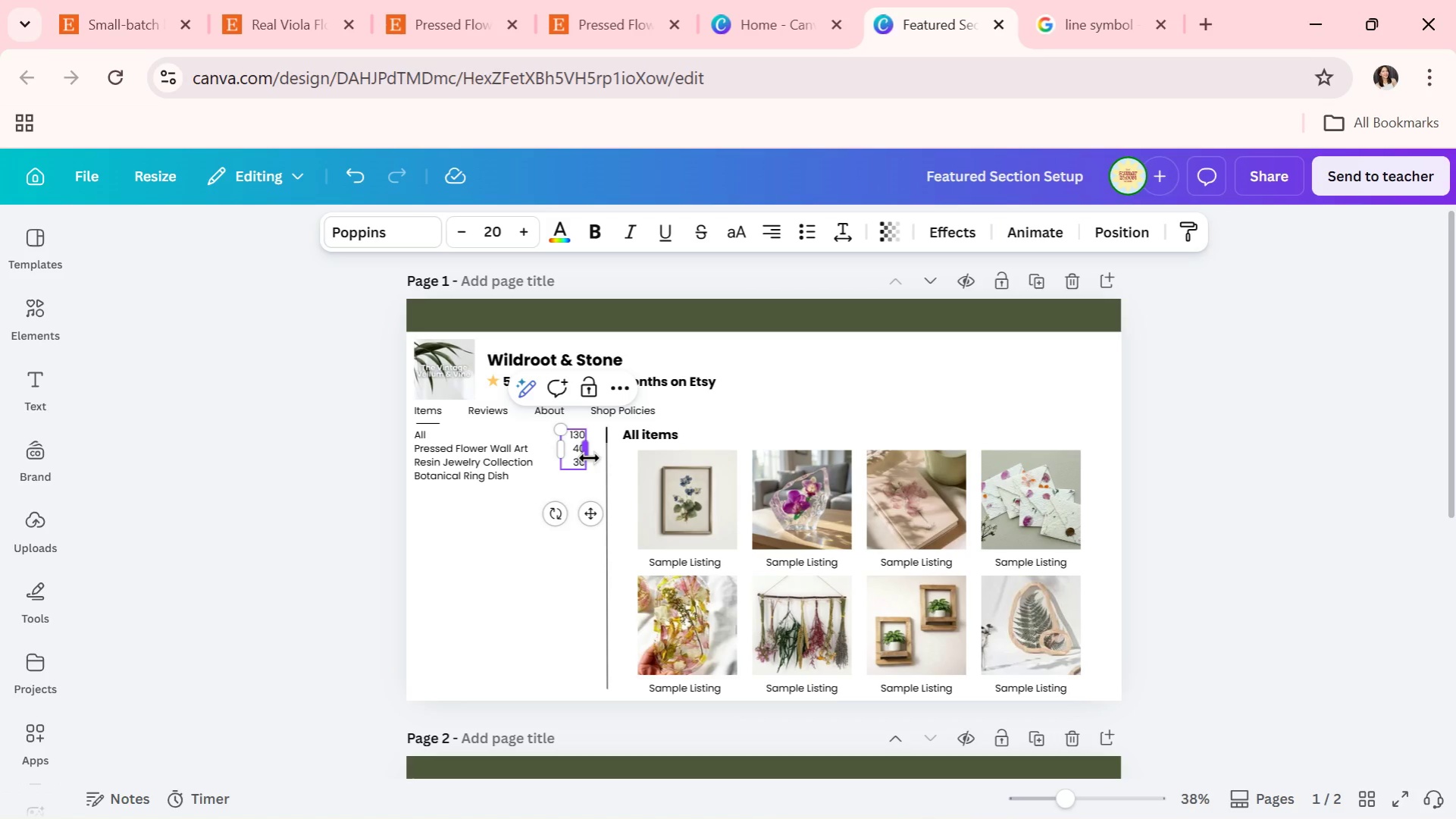 
key(Enter)
 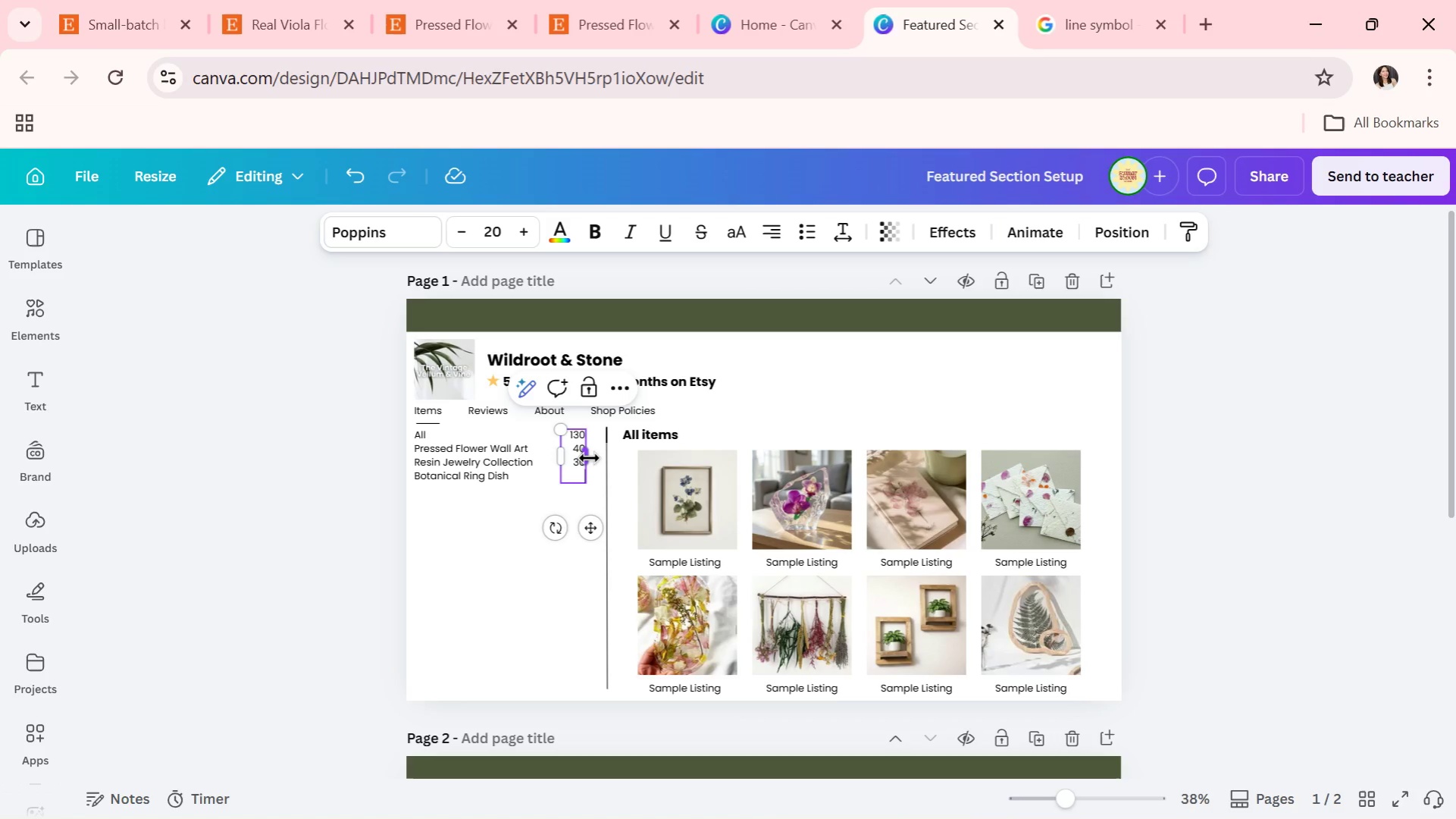 
wait(20.89)
 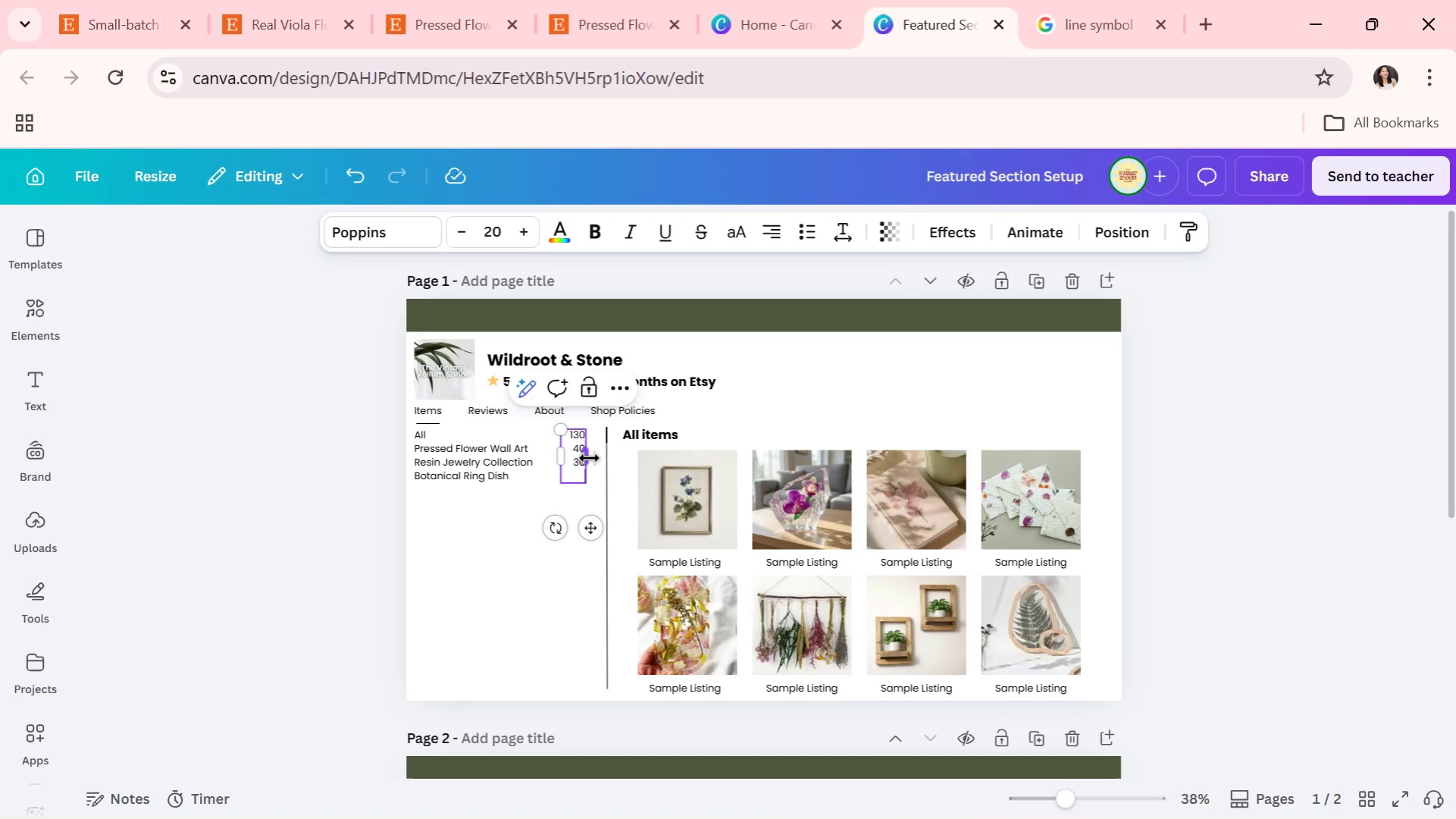 
left_click([578, 454])
 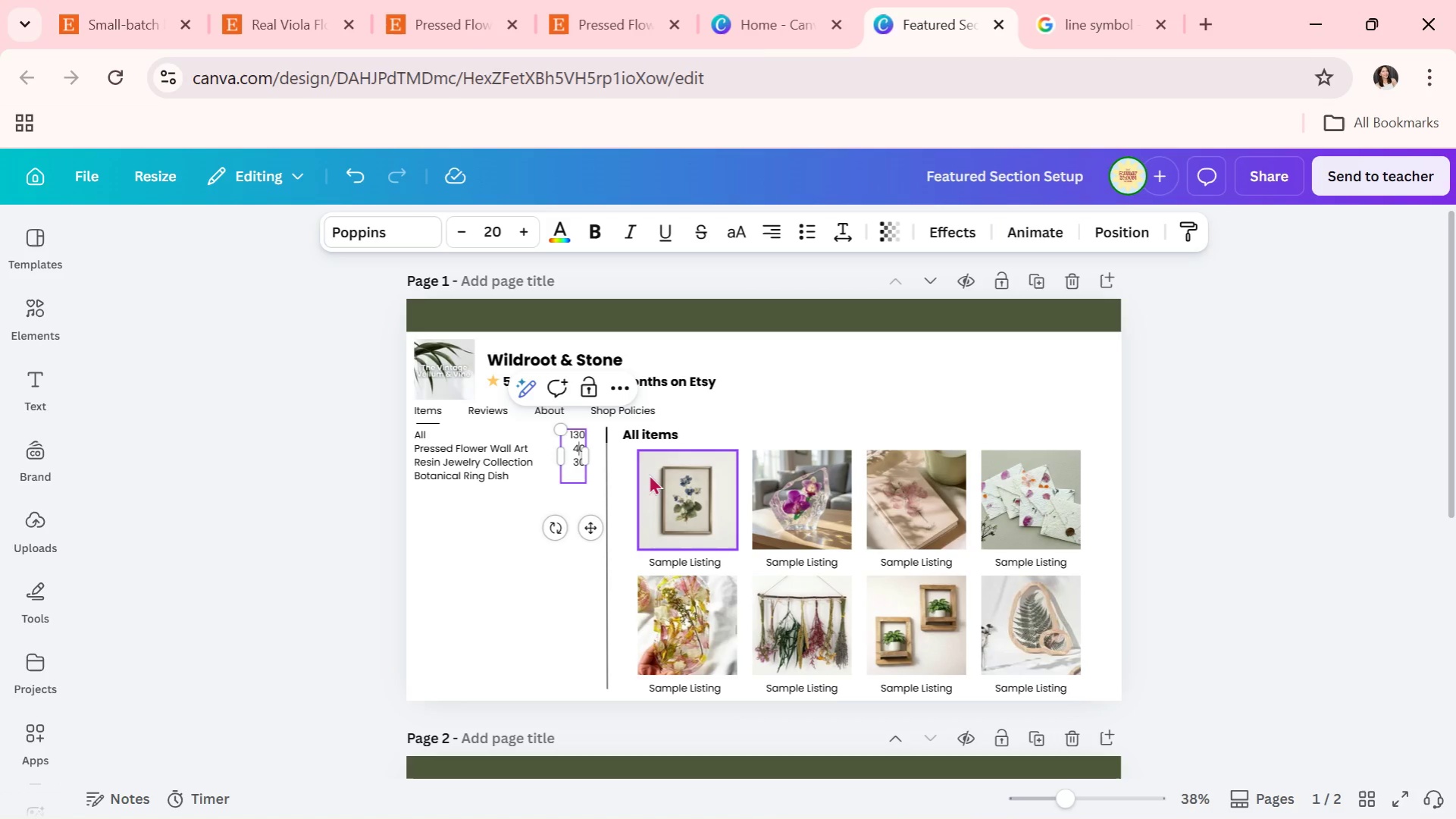 
key(Backspace)
 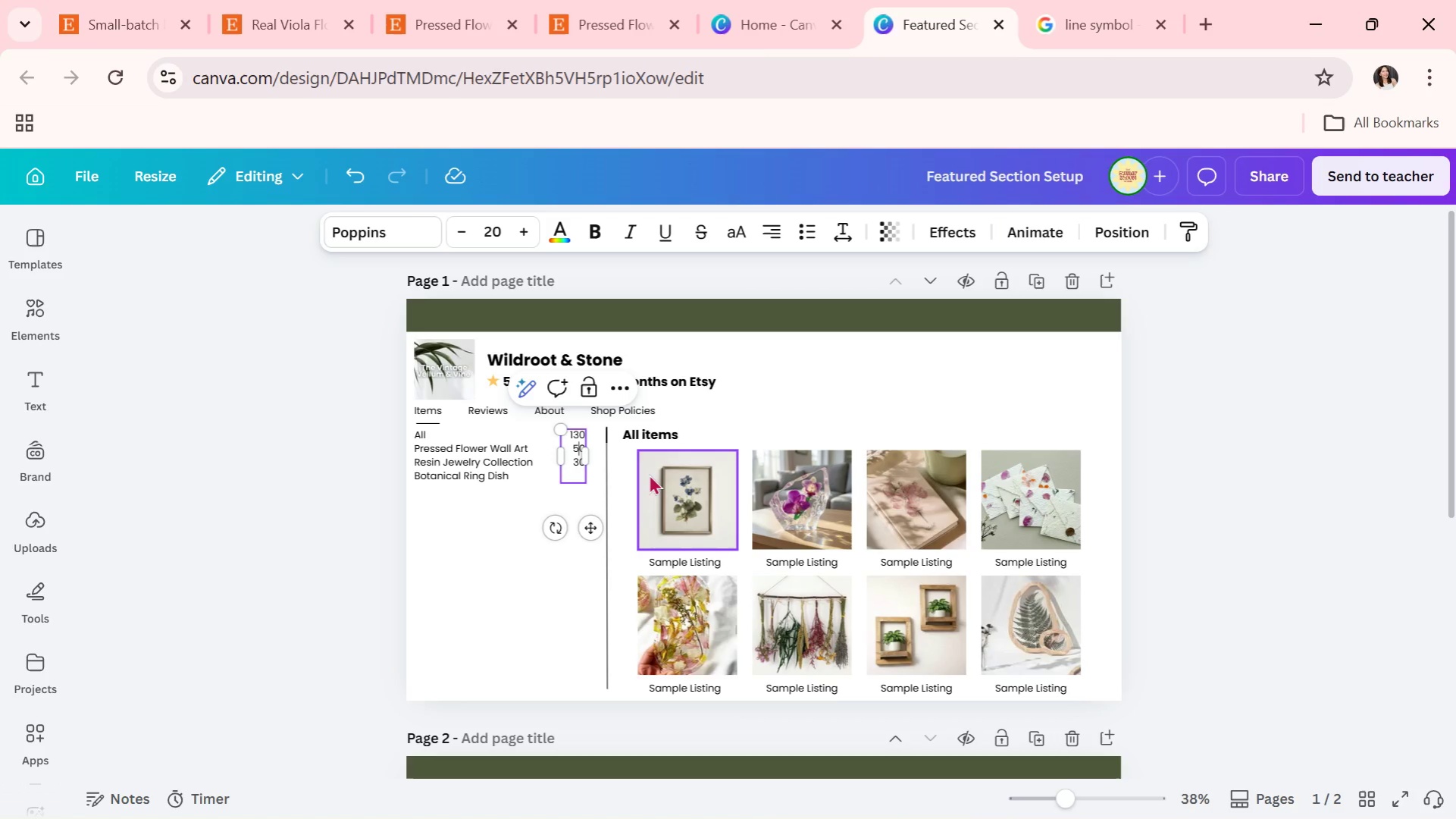 
key(5)
 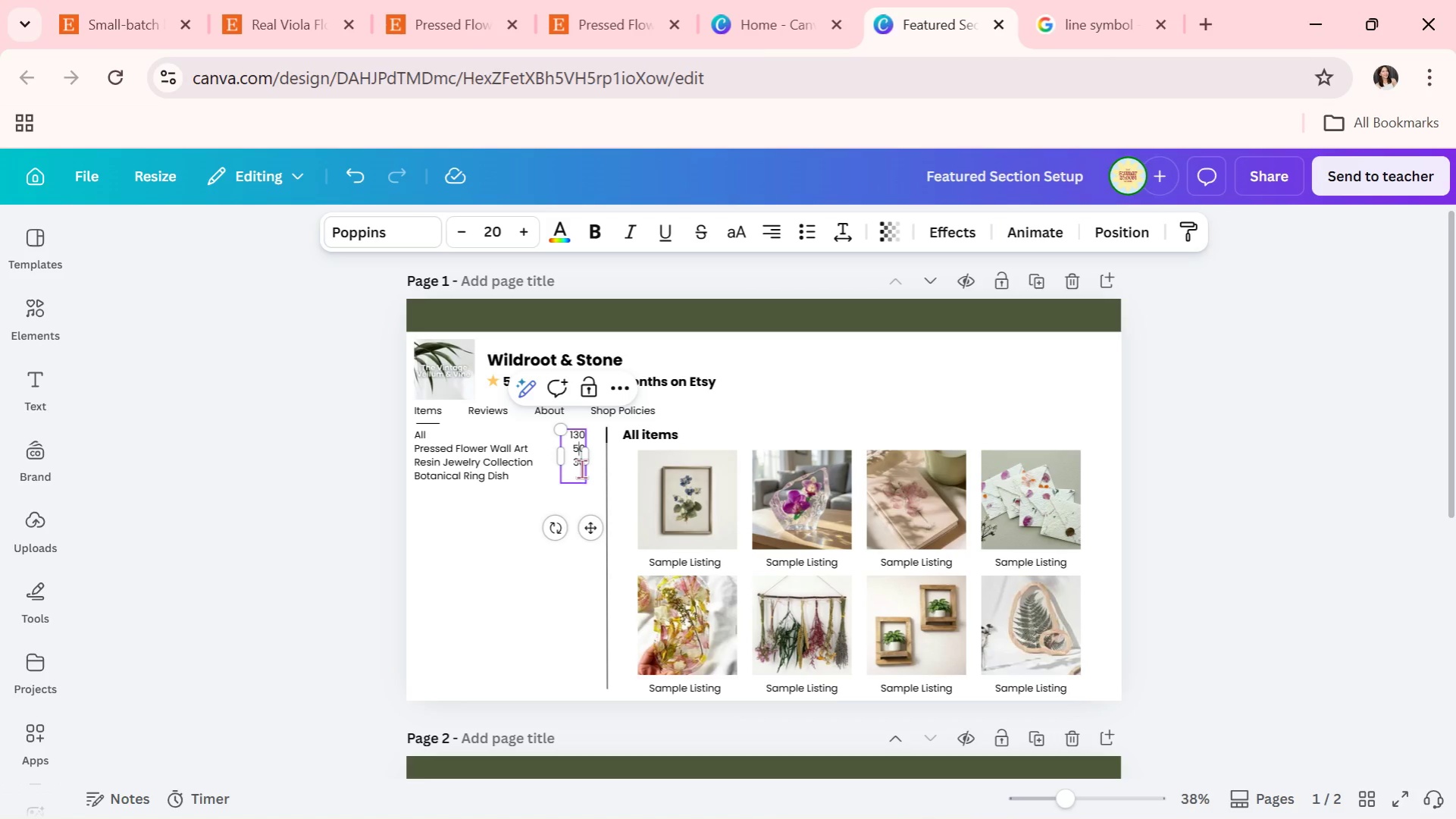 
left_click([581, 472])
 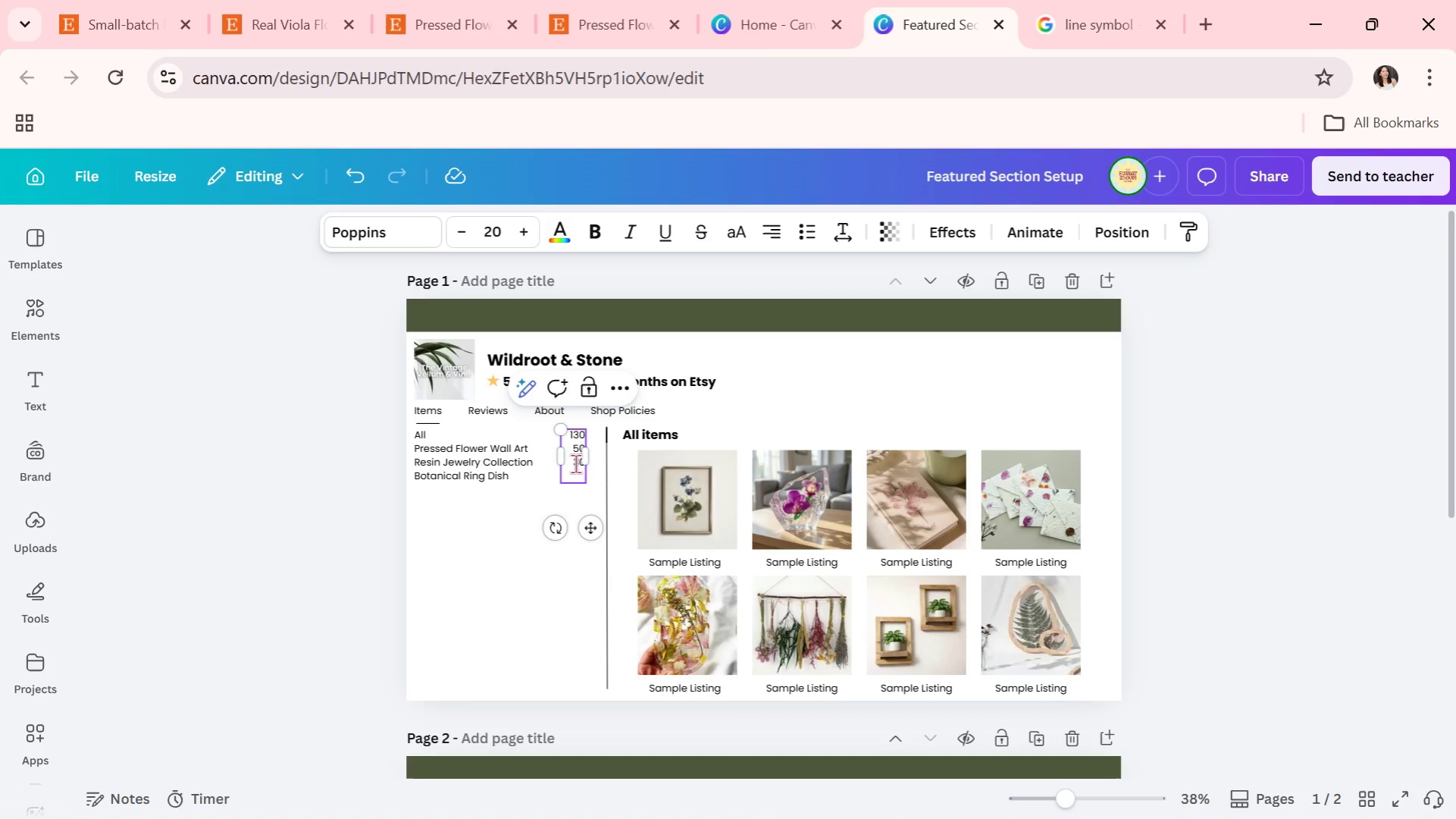 
left_click([575, 463])
 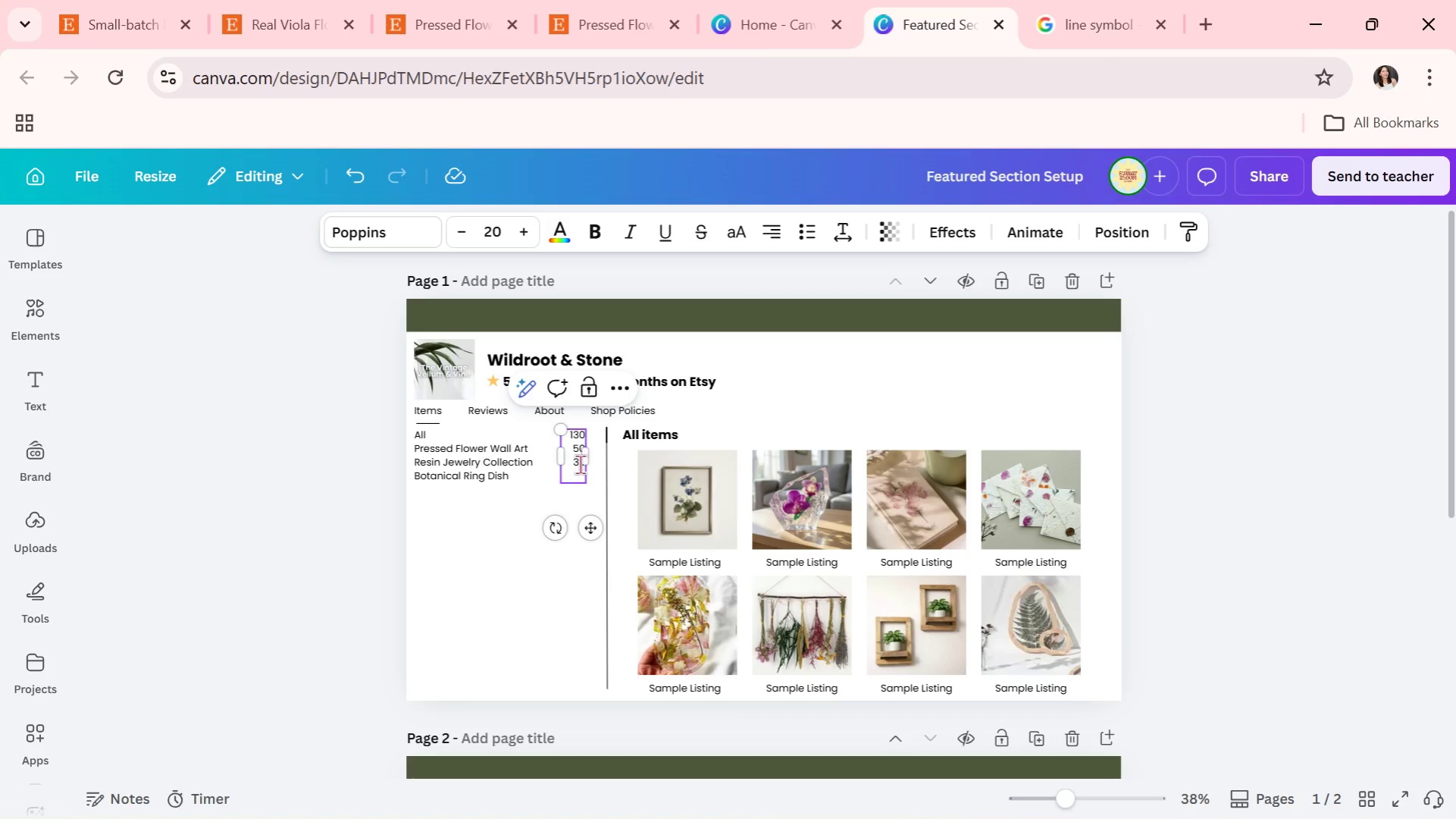 
left_click([580, 464])
 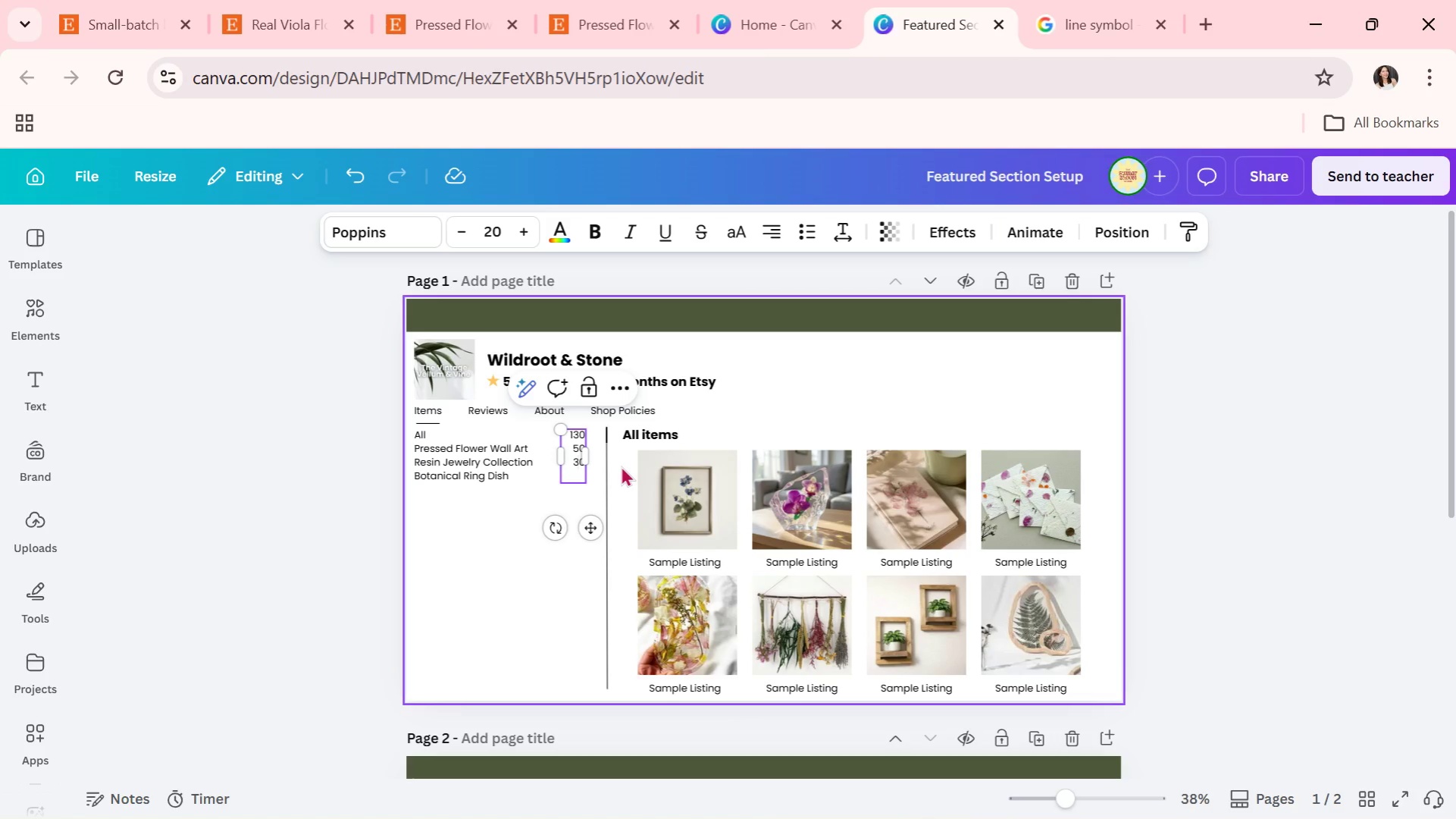 
key(Backspace)
 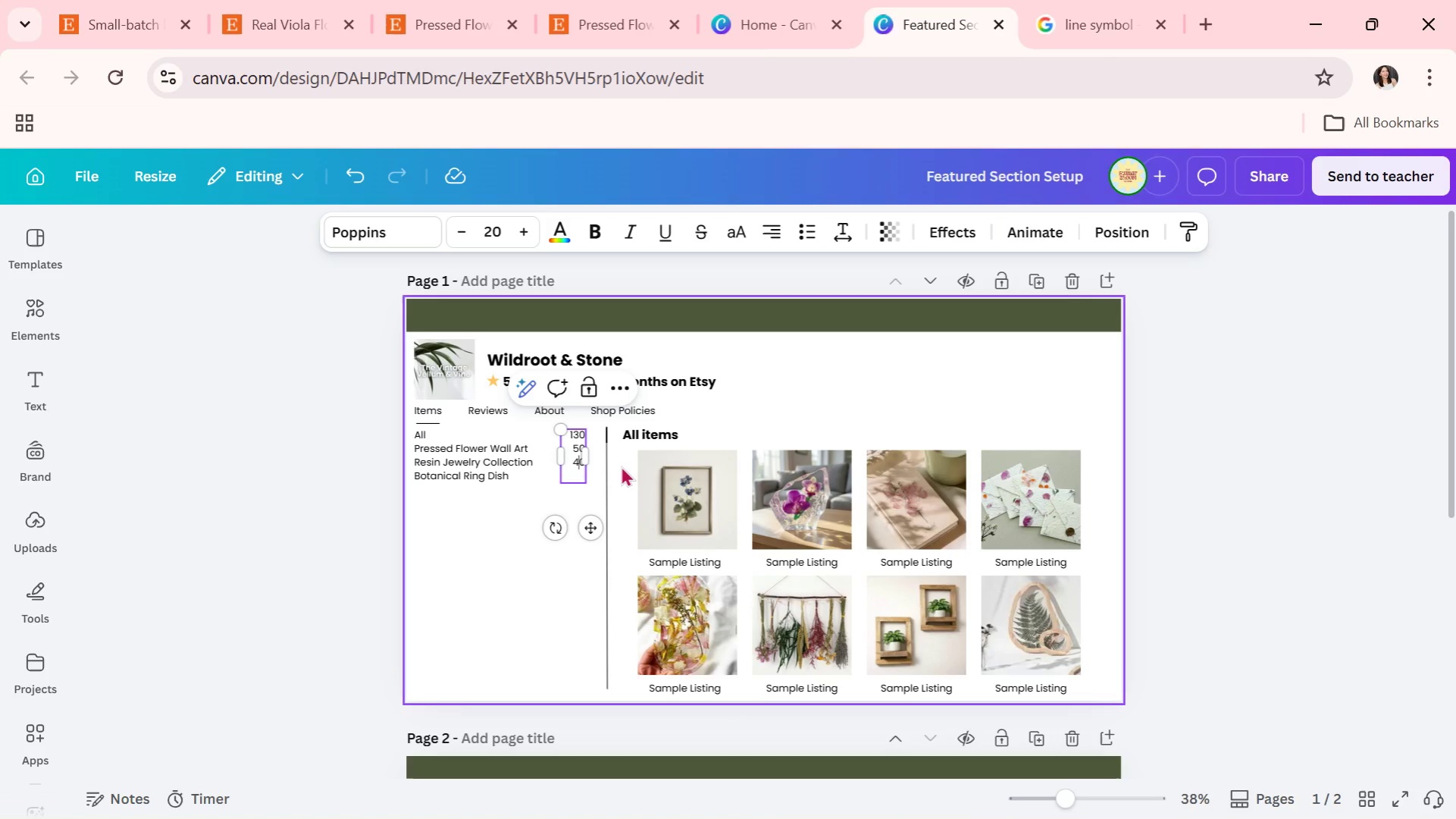 
key(4)
 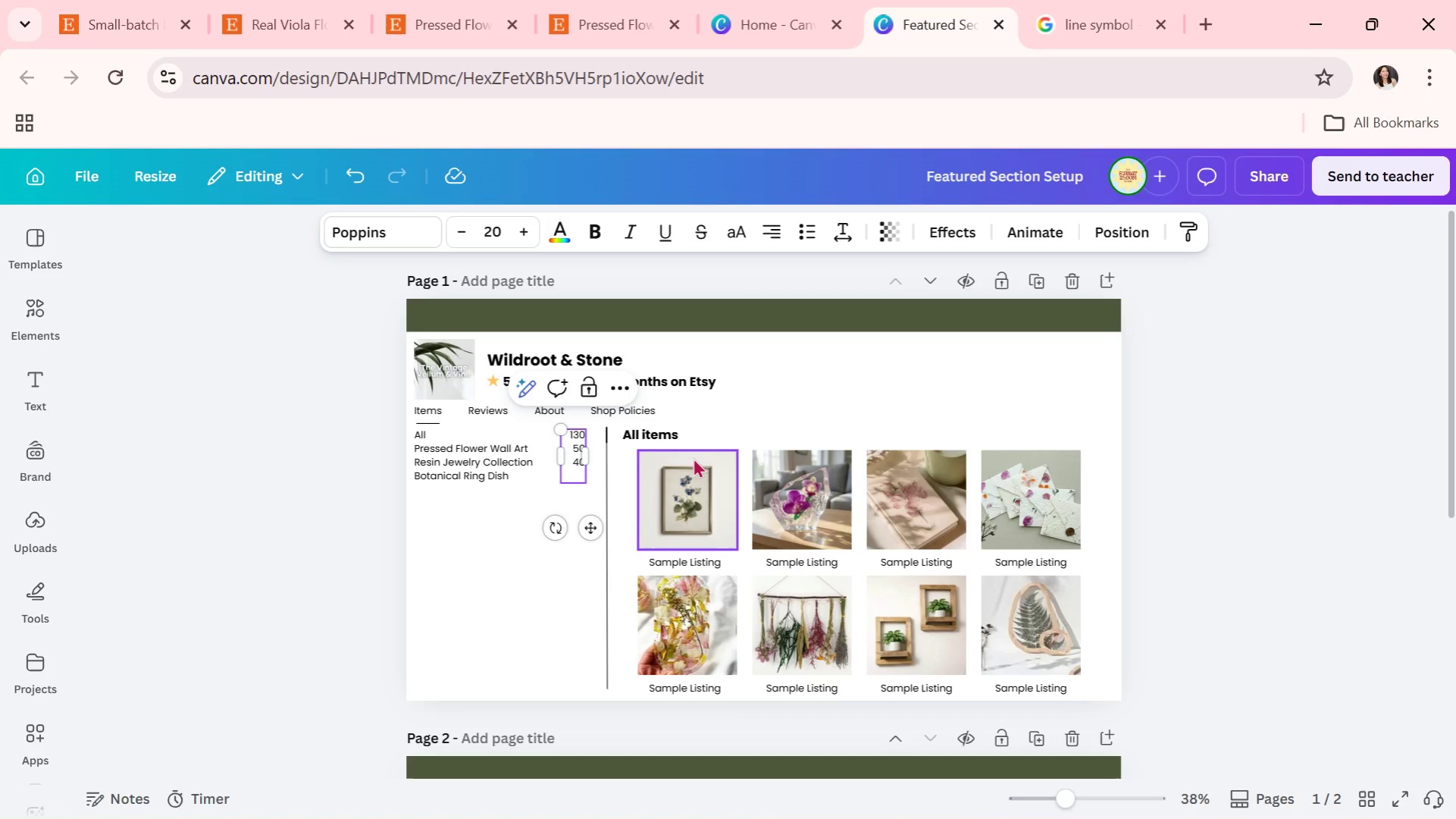 
wait(11.19)
 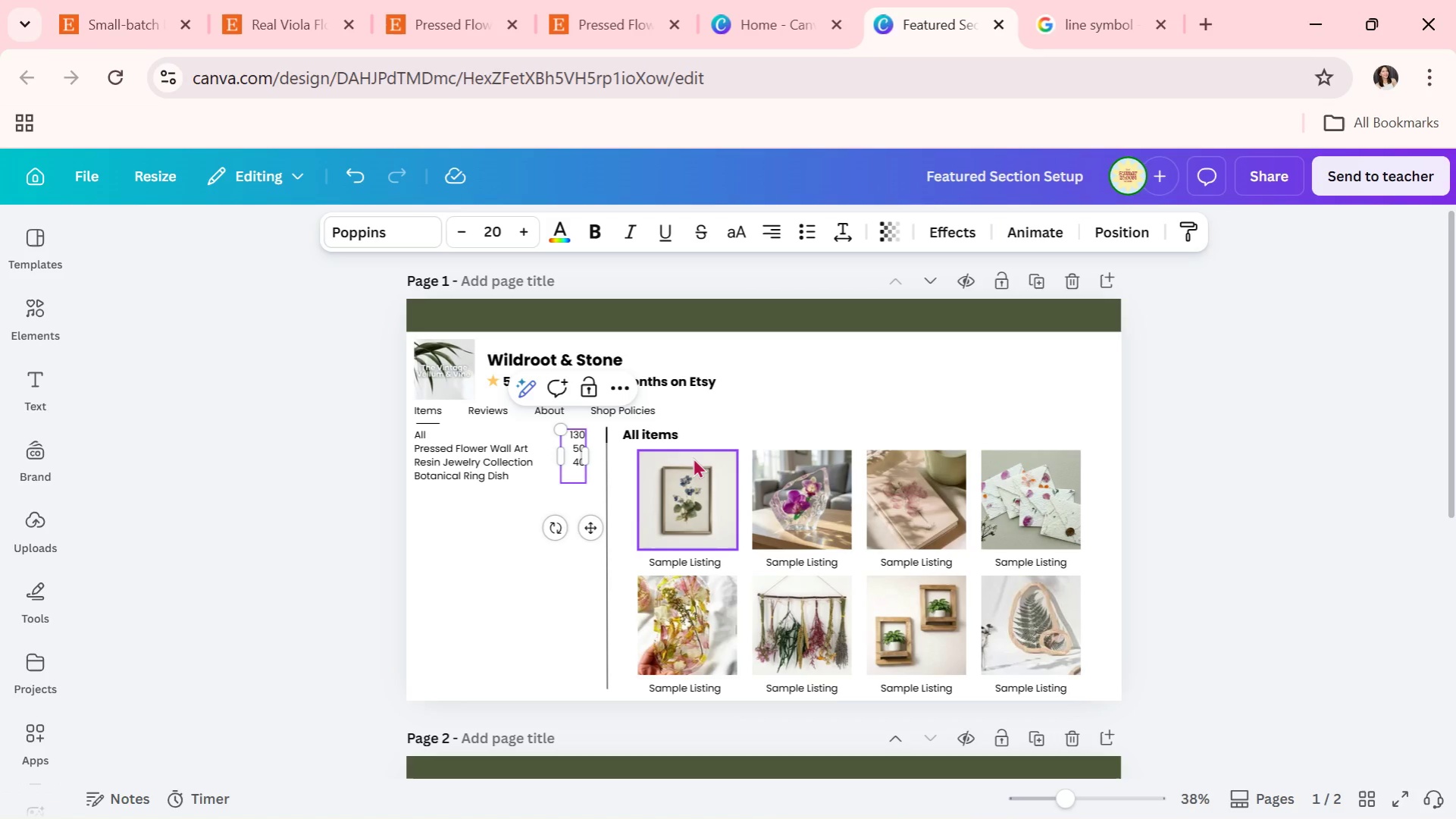 
key(ArrowRight)
 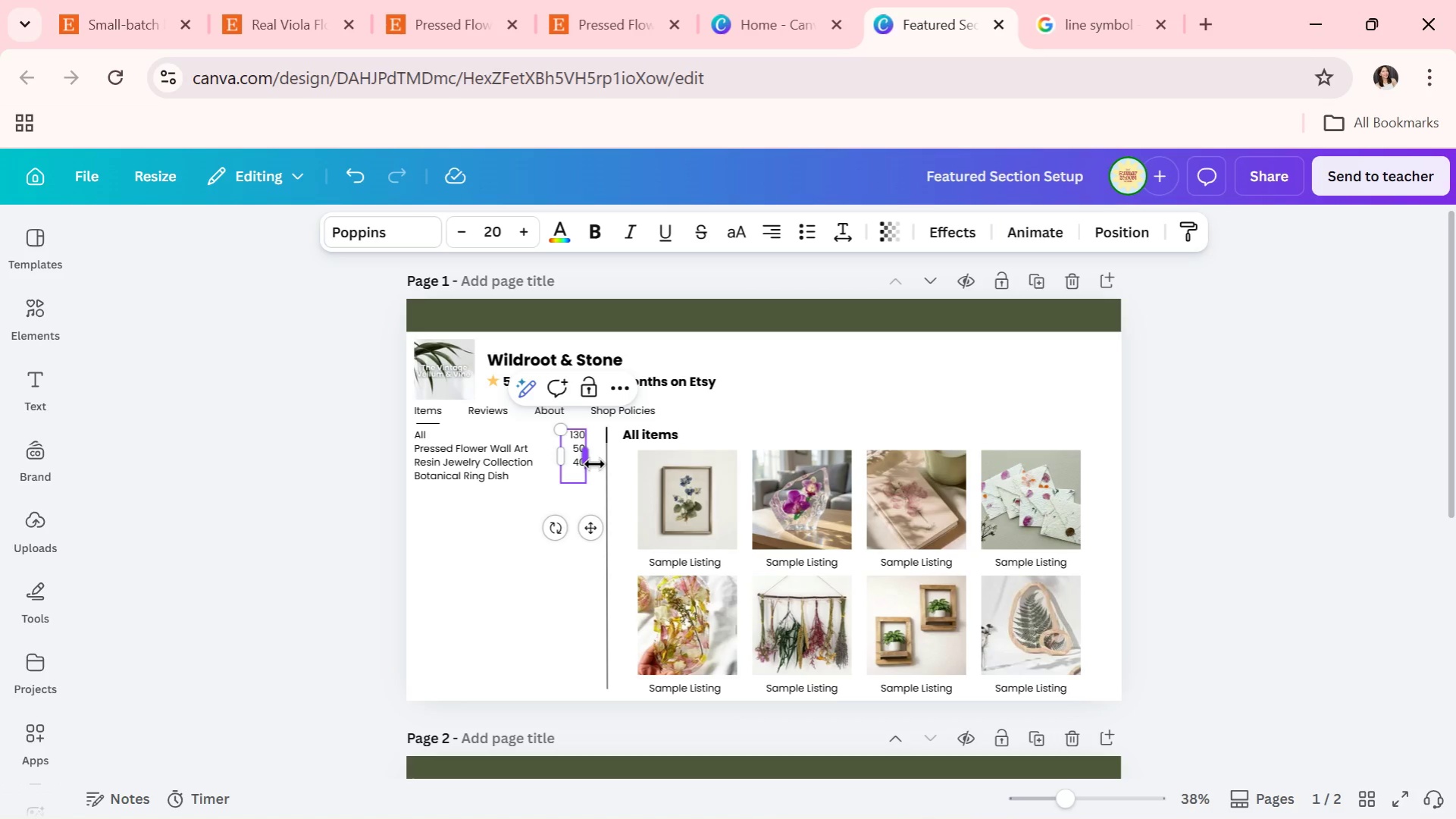 
key(Backspace)
key(Backspace)
type(30)
 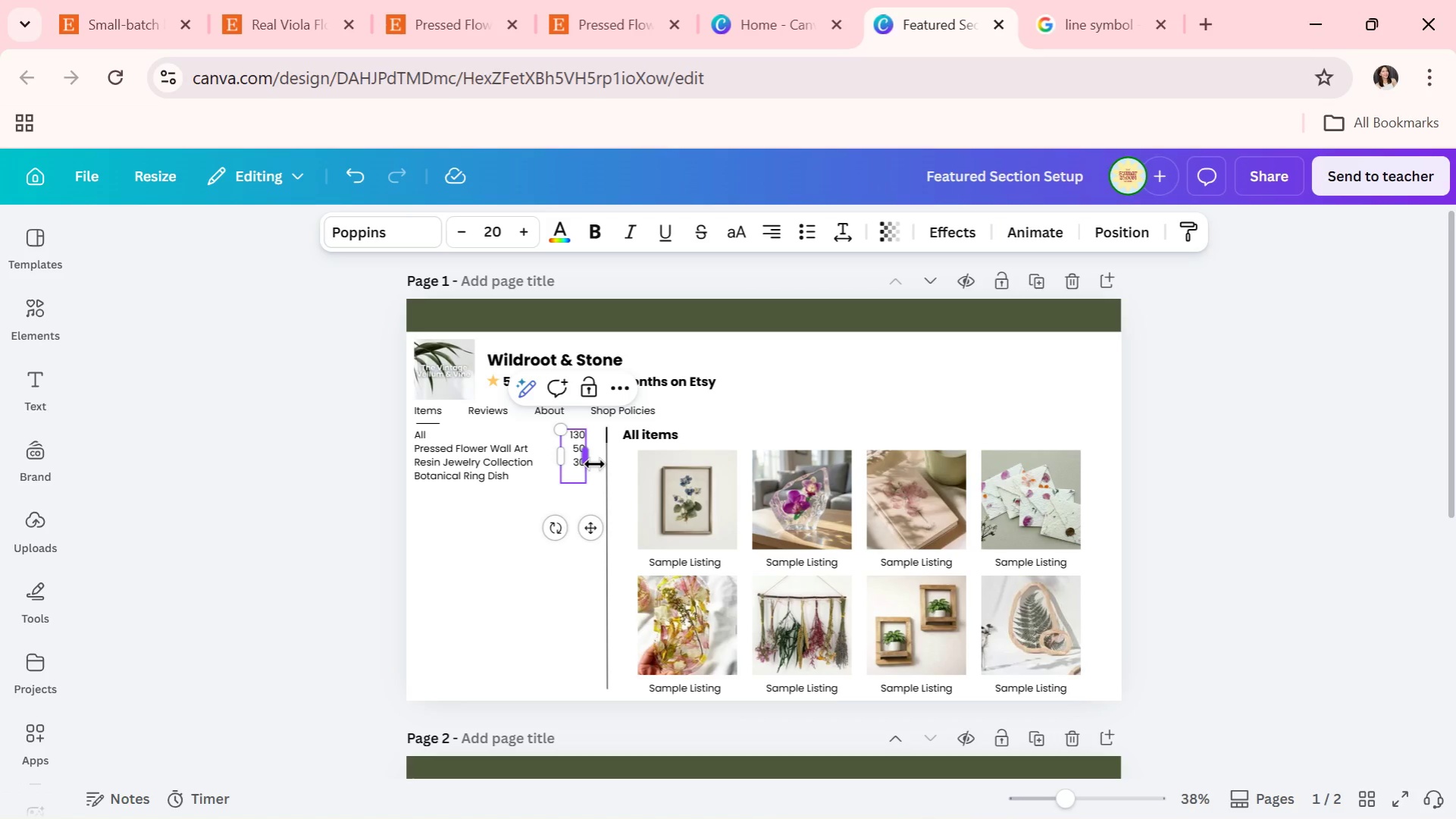 
key(ArrowDown)
 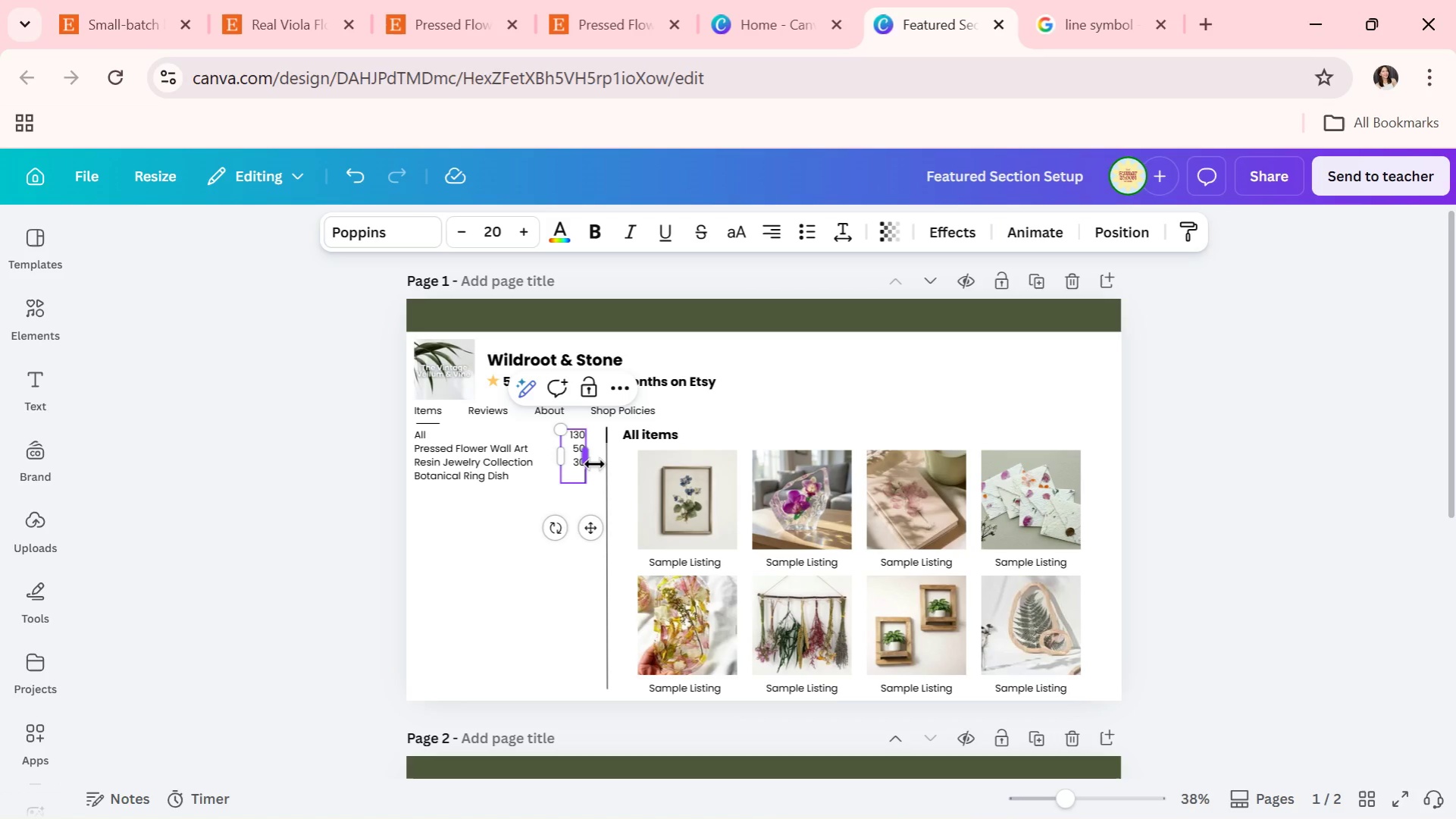 
key(Backspace)
key(Backspace)
key(Backspace)
type(45)
 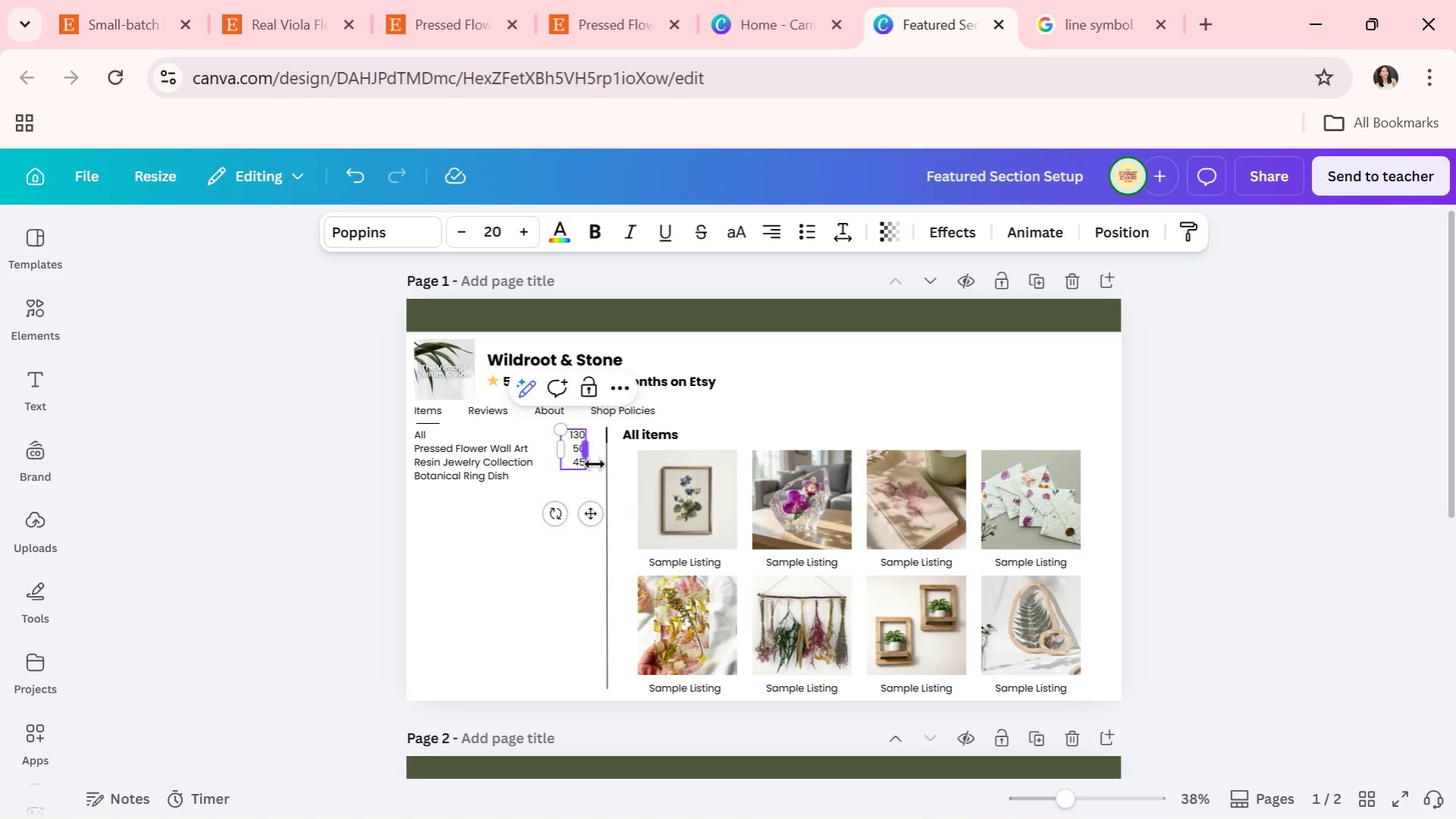 
key(Enter)
 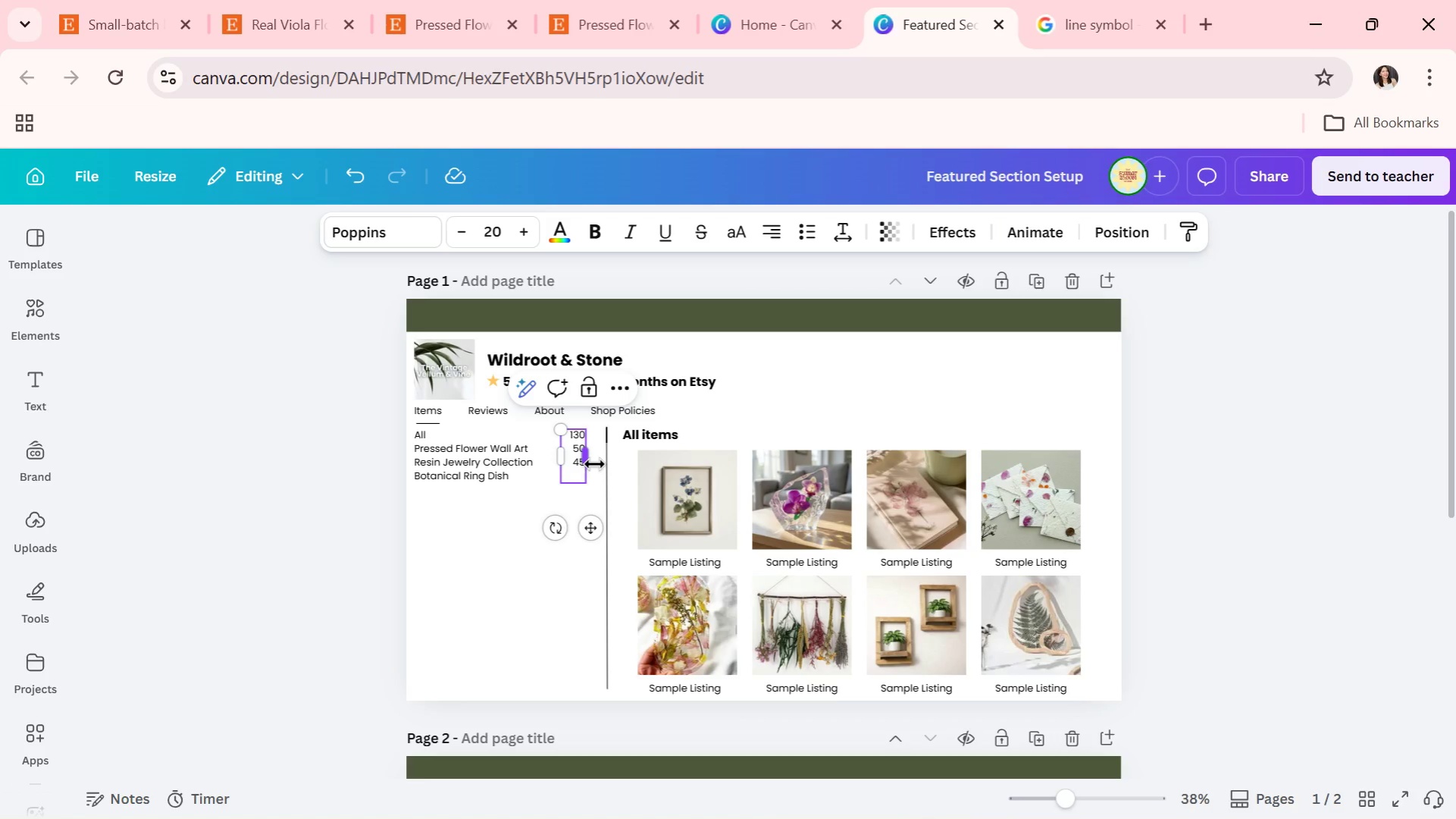 
wait(8.59)
 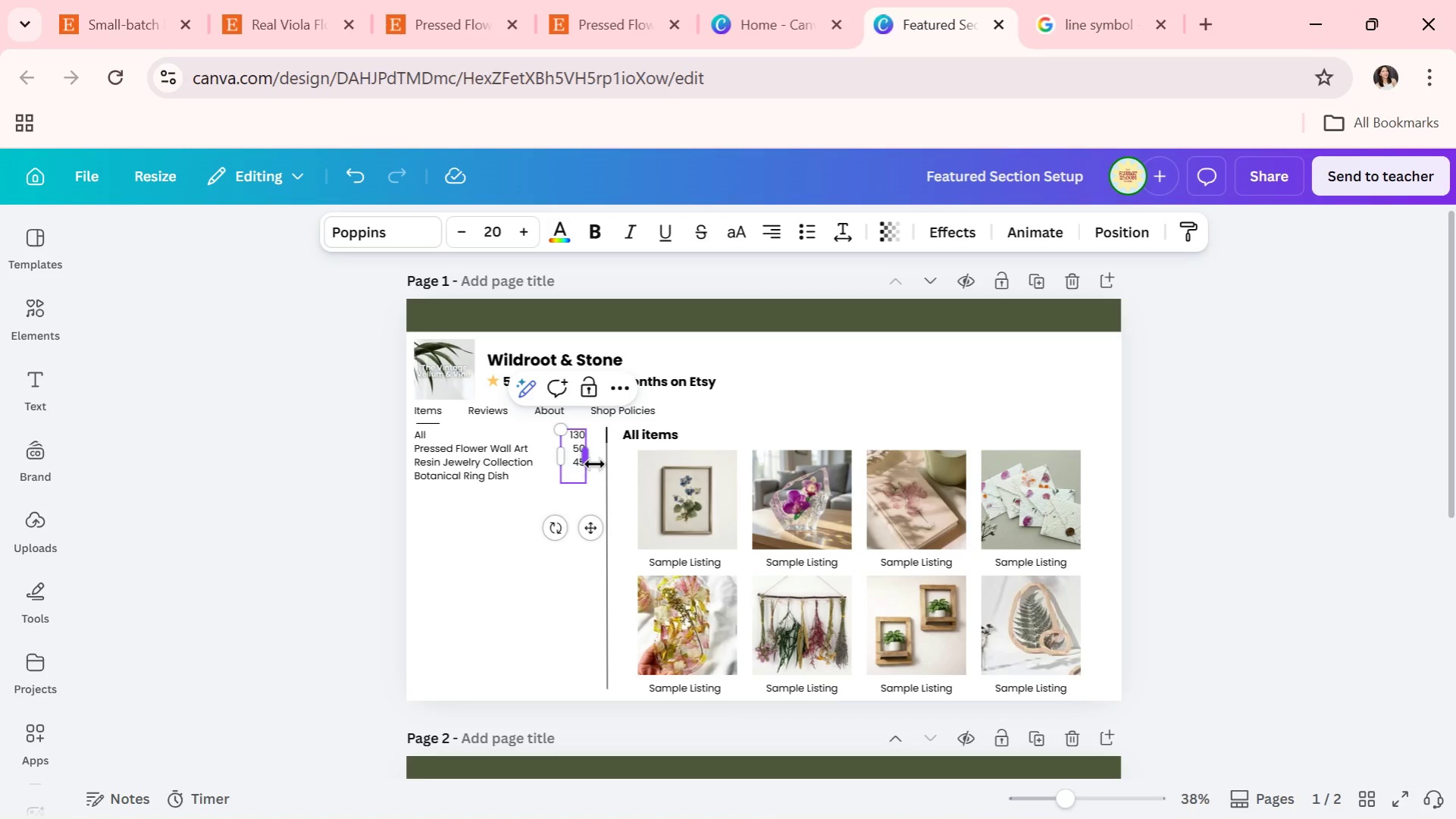 
key(ArrowDown)
 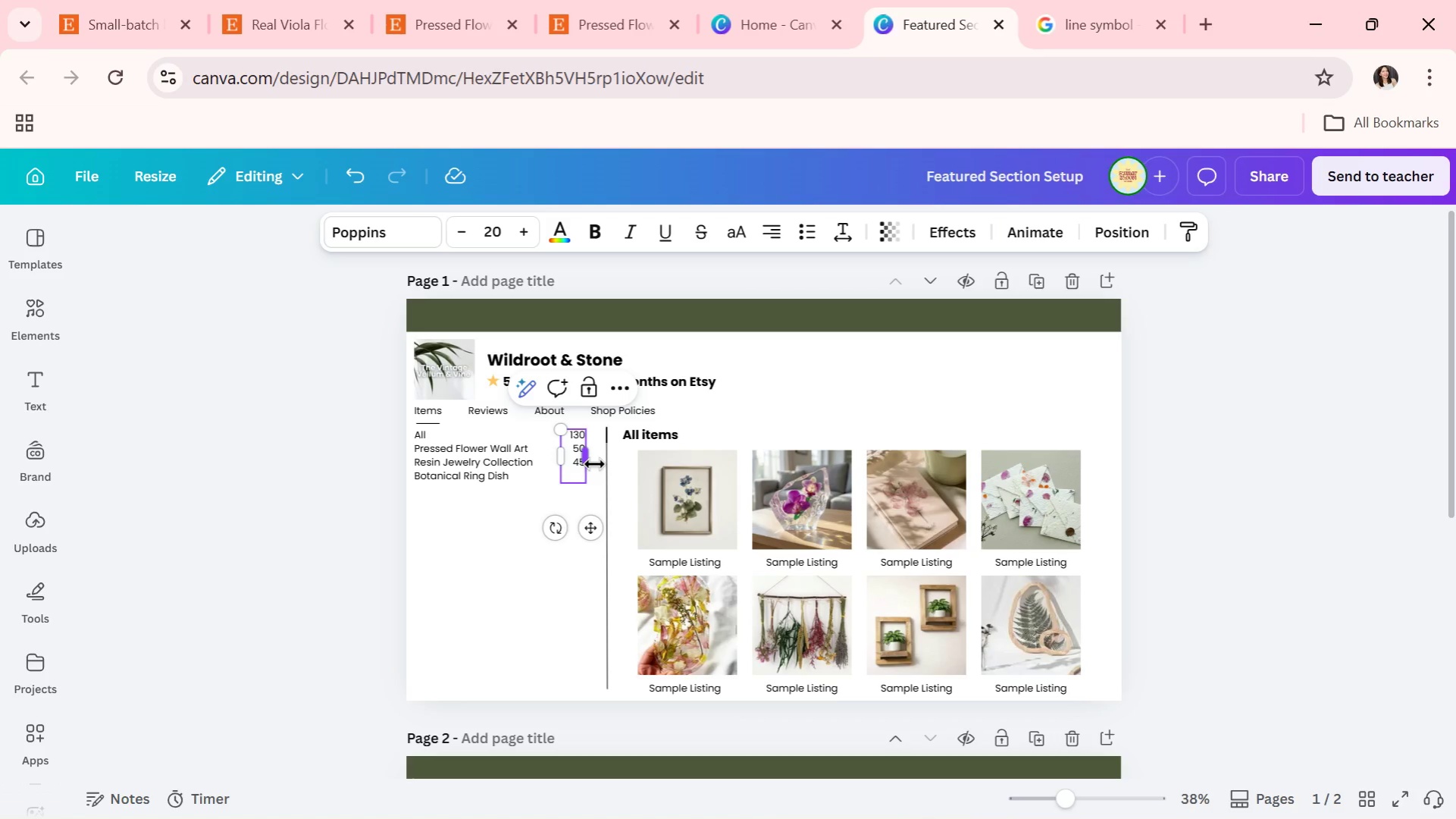 
type(35)
 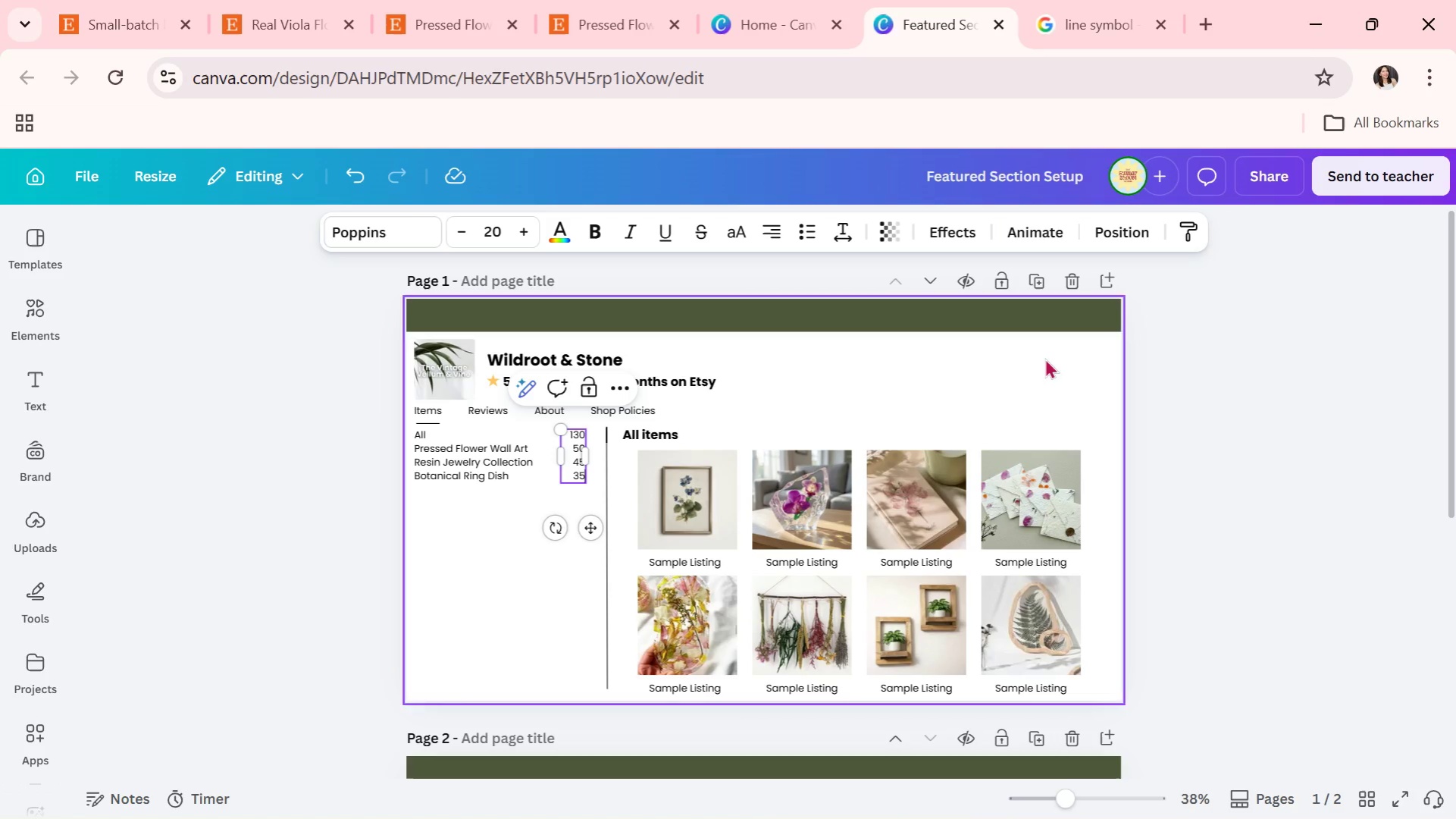 
left_click([1393, 529])
 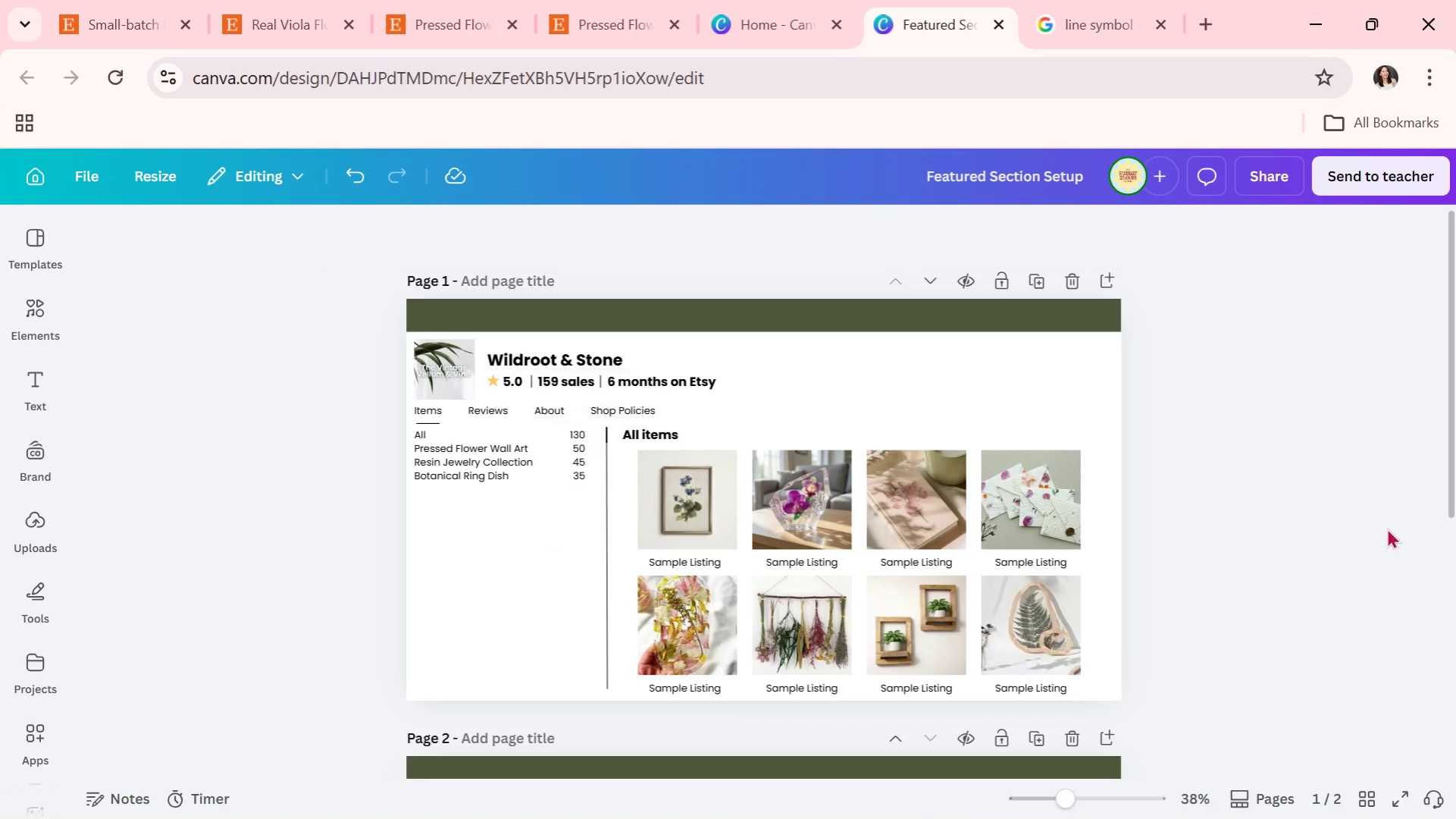 
left_click_drag(start_coordinate=[1386, 528], to_coordinate=[1380, 528])
 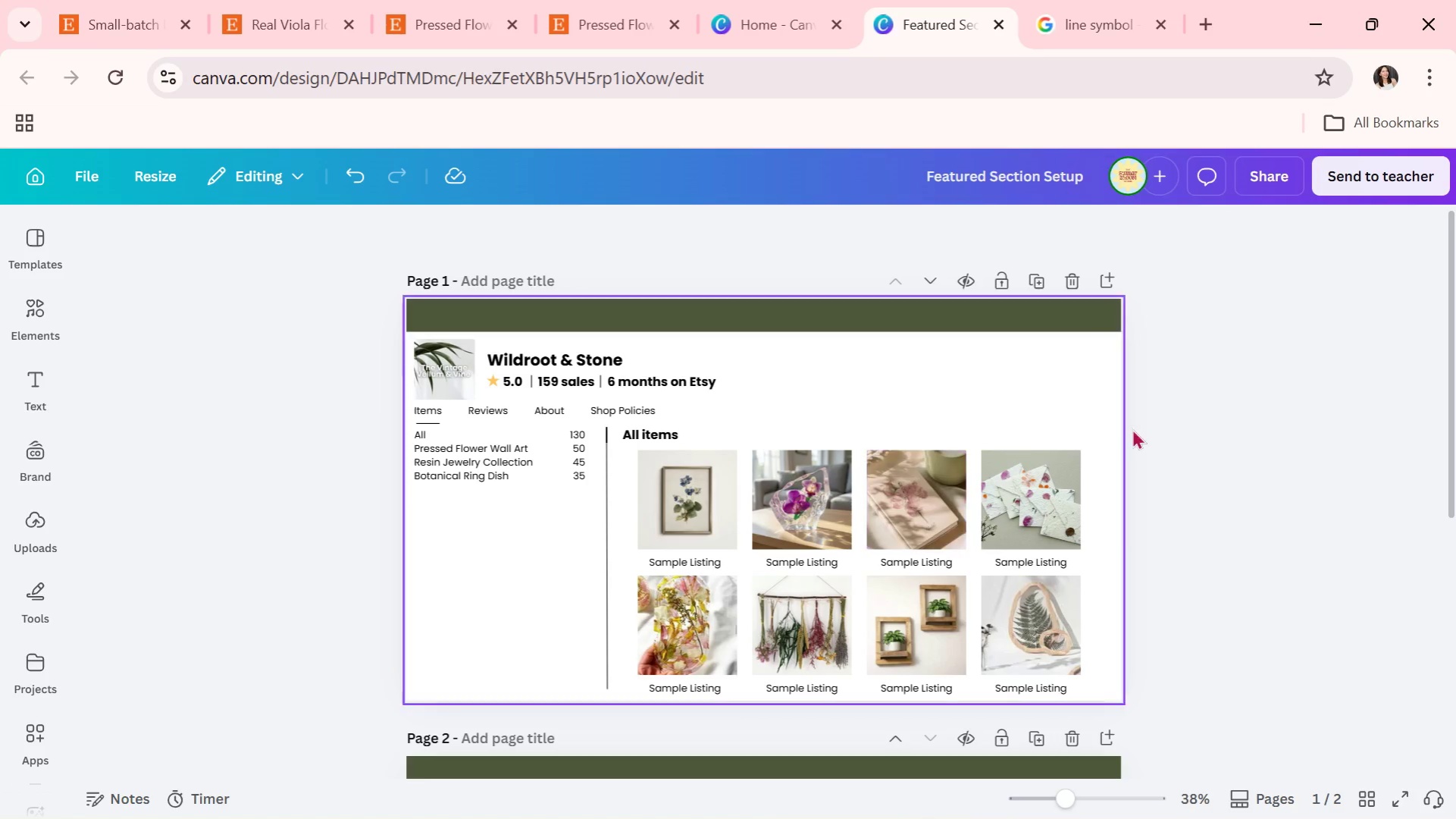 
left_click([1199, 470])
 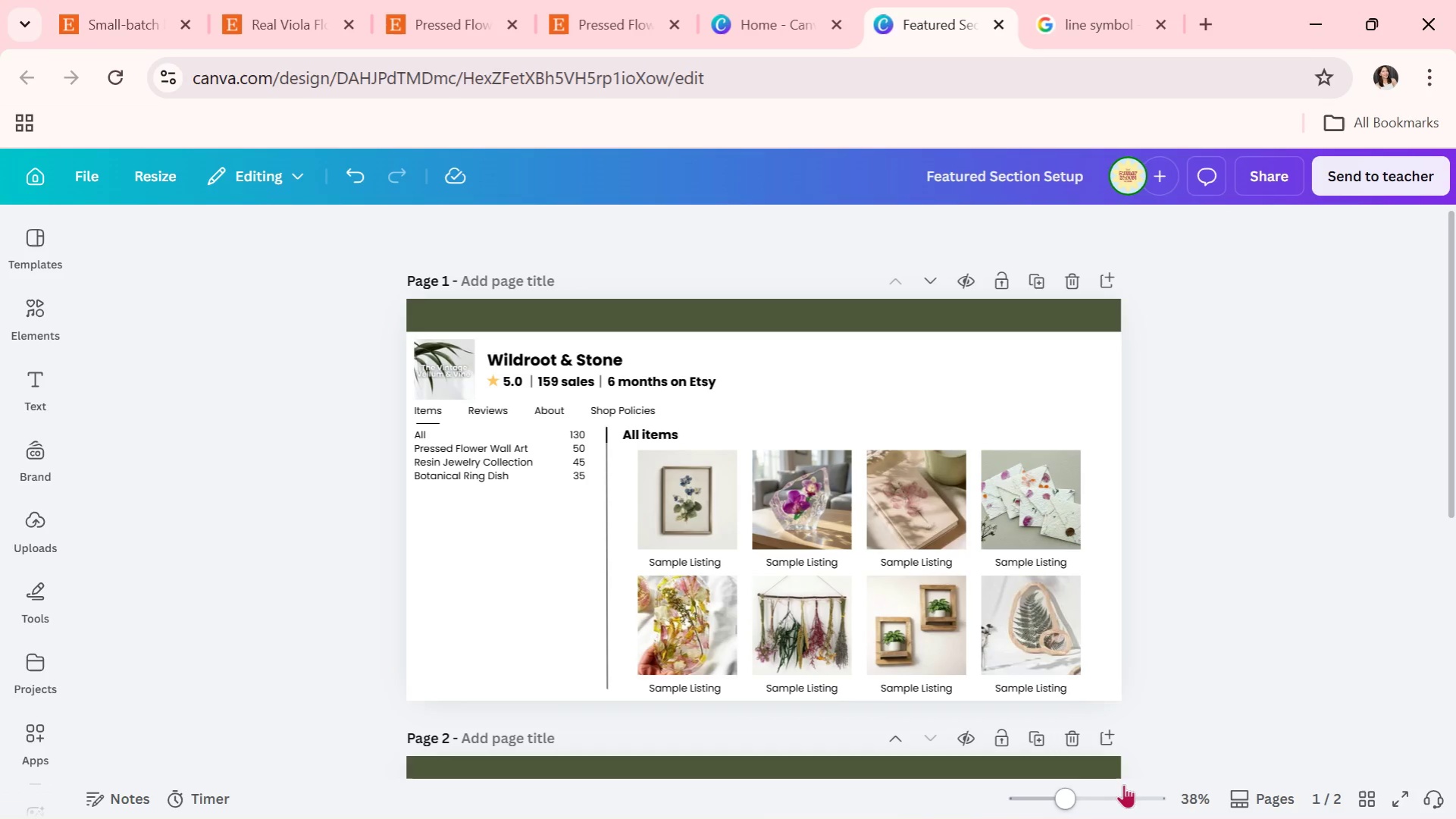 
left_click_drag(start_coordinate=[1079, 795], to_coordinate=[1069, 794])
 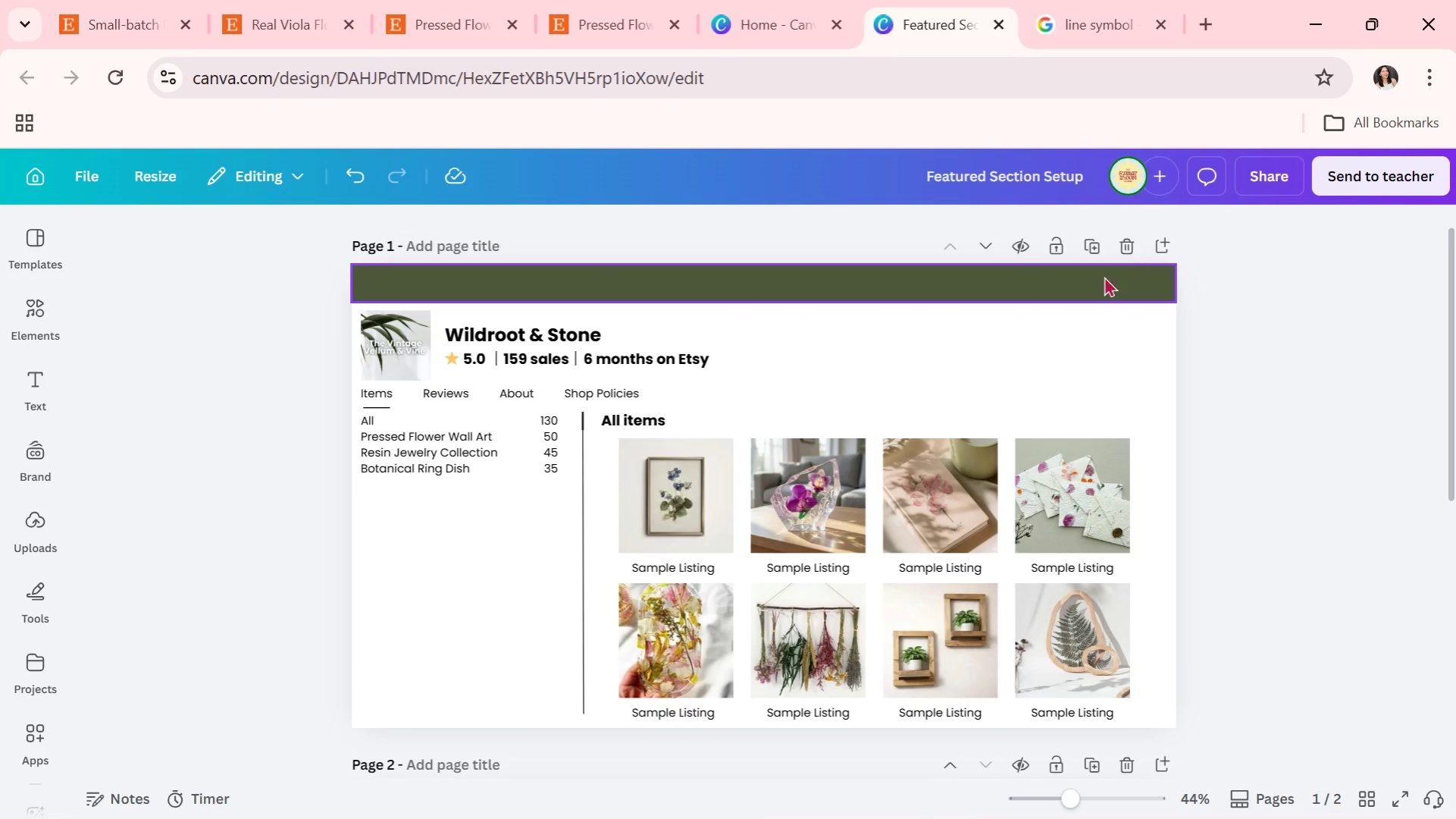 
left_click([1161, 242])
 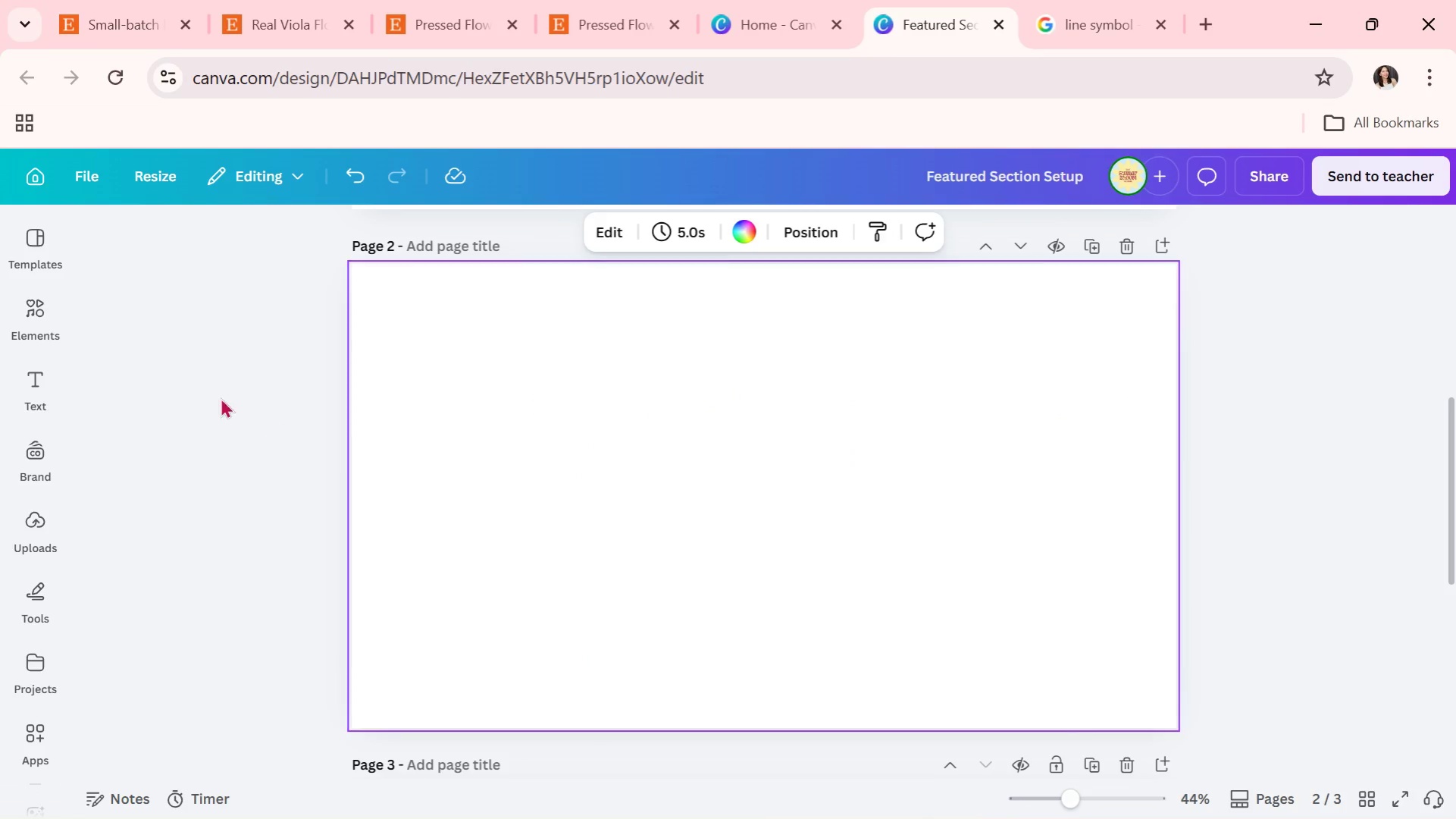 
left_click([30, 328])
 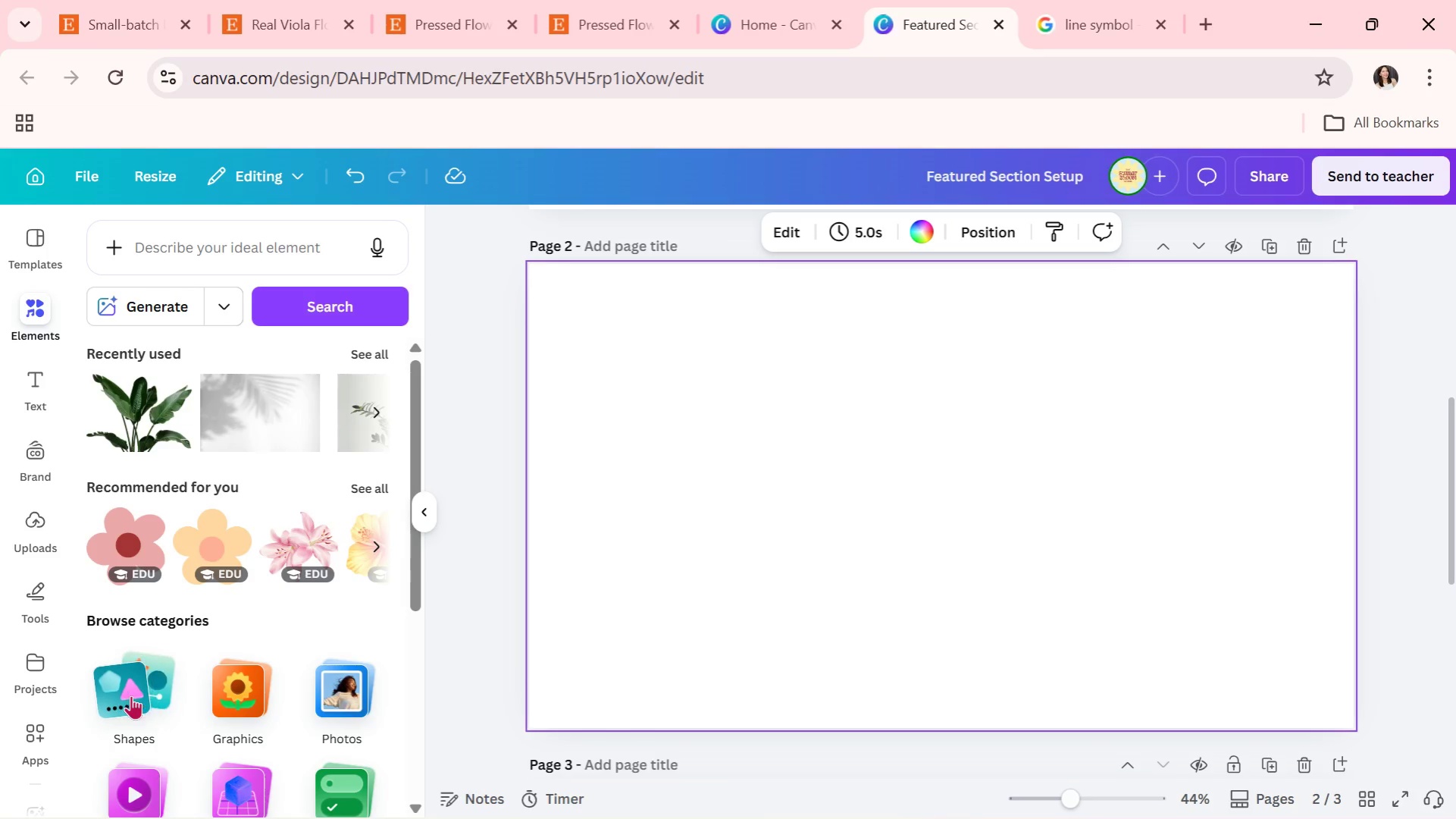 
mouse_move([330, 672])
 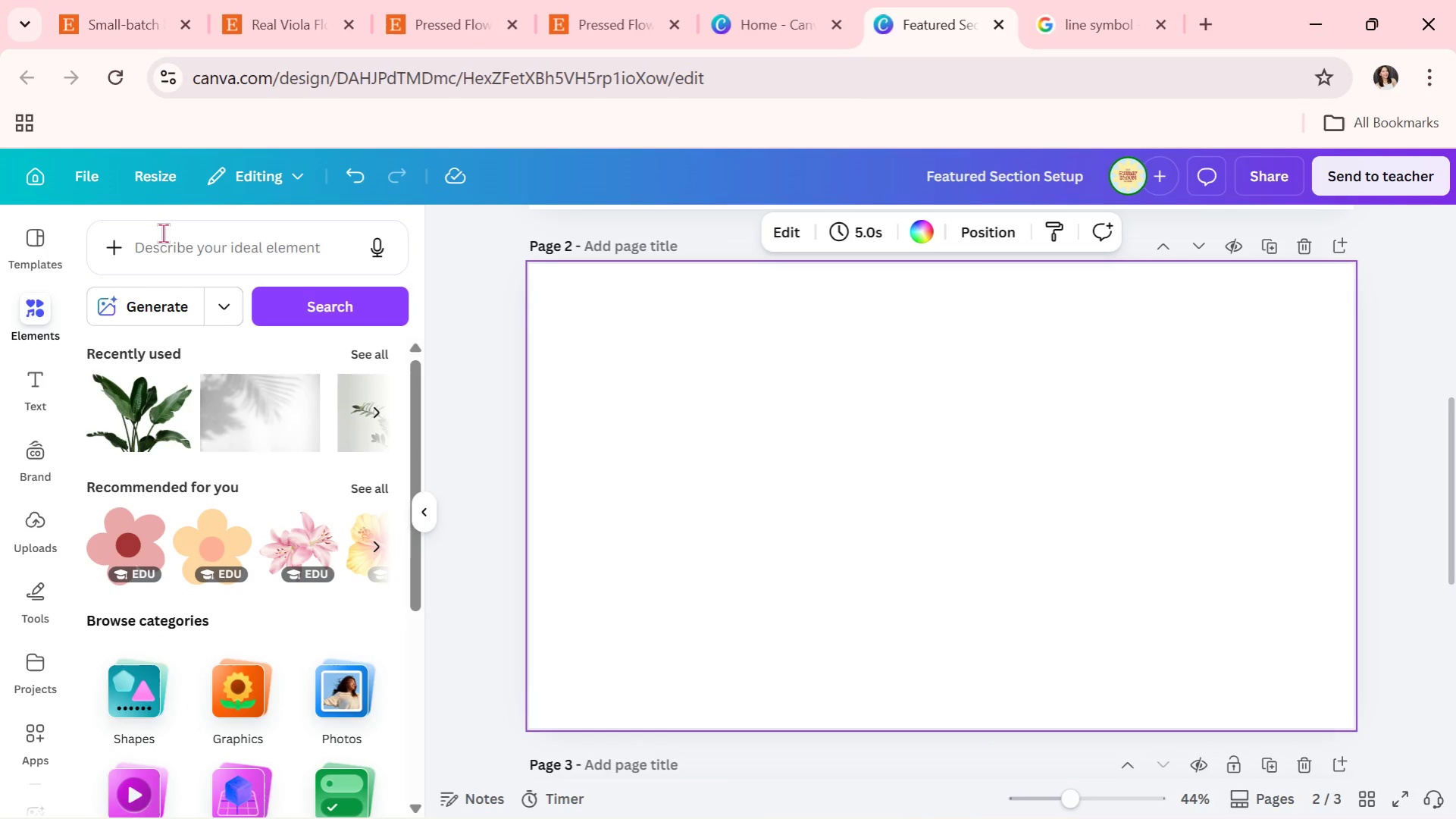 
scroll: coordinate [556, 384], scroll_direction: up, amount: 4.0
 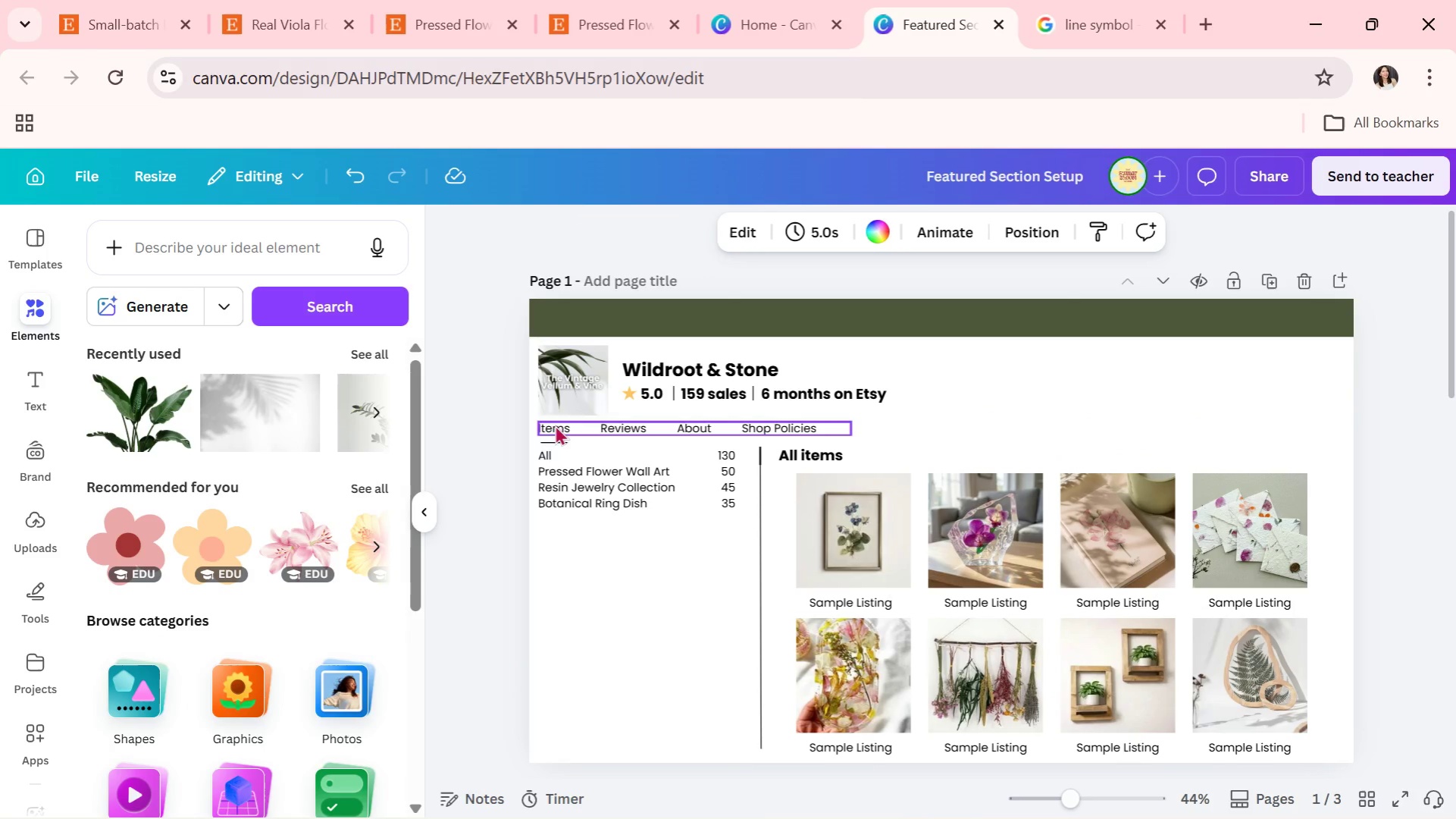 
scroll: coordinate [518, 470], scroll_direction: down, amount: 3.0
 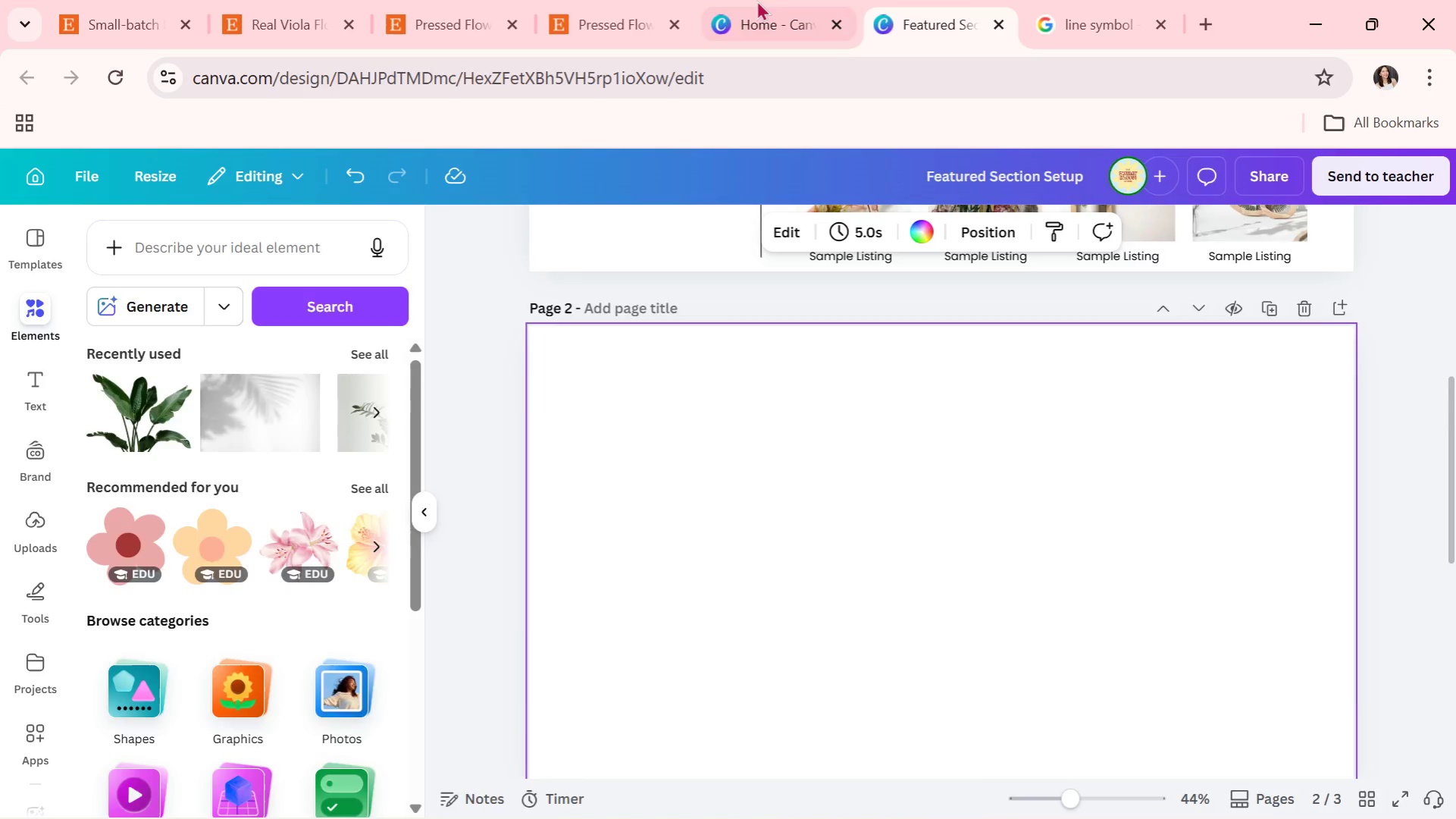 
double_click([607, 0])
 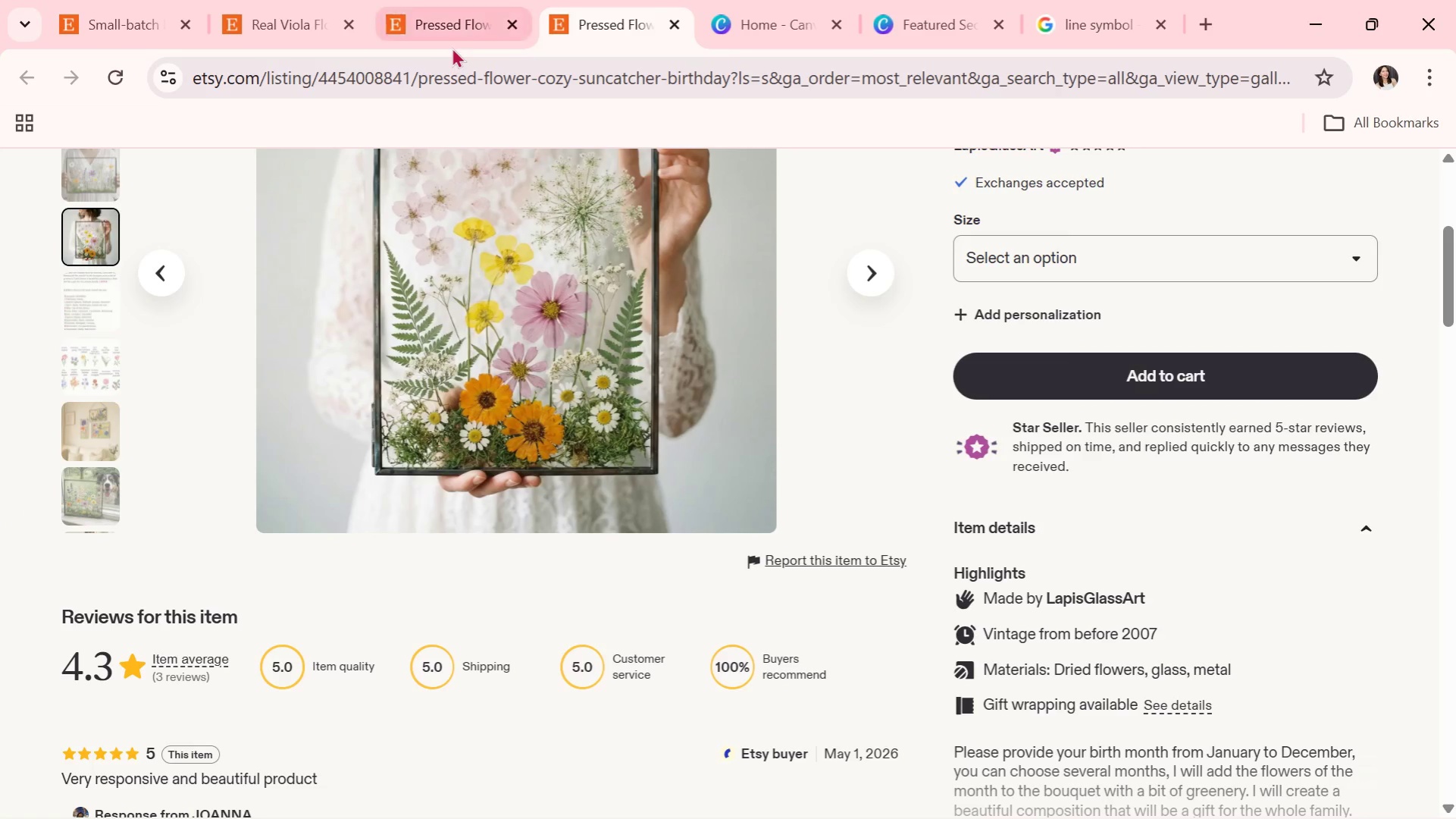 
scroll: coordinate [547, 284], scroll_direction: up, amount: 1.0
 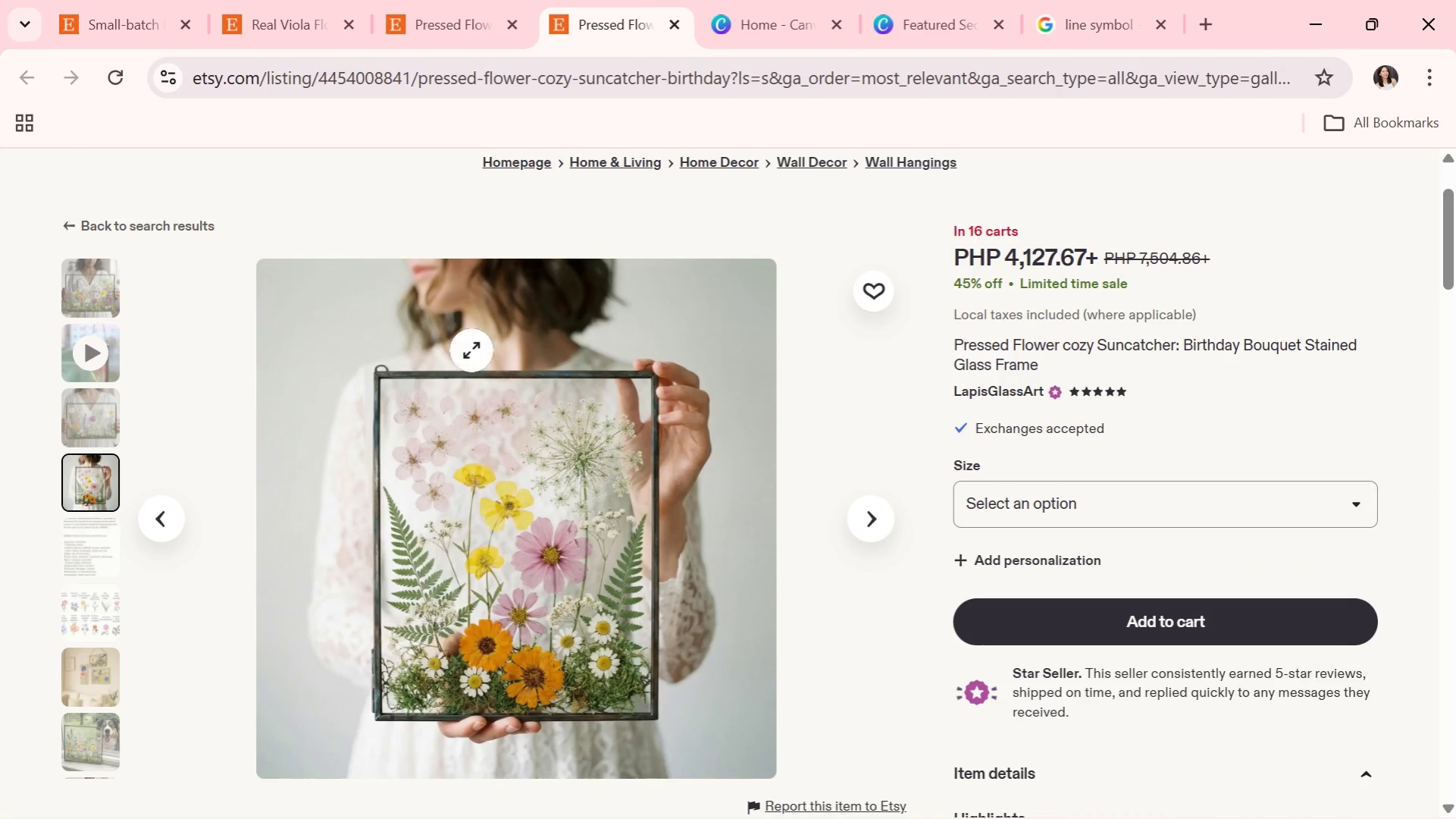 
scroll: coordinate [725, 475], scroll_direction: down, amount: 19.0
 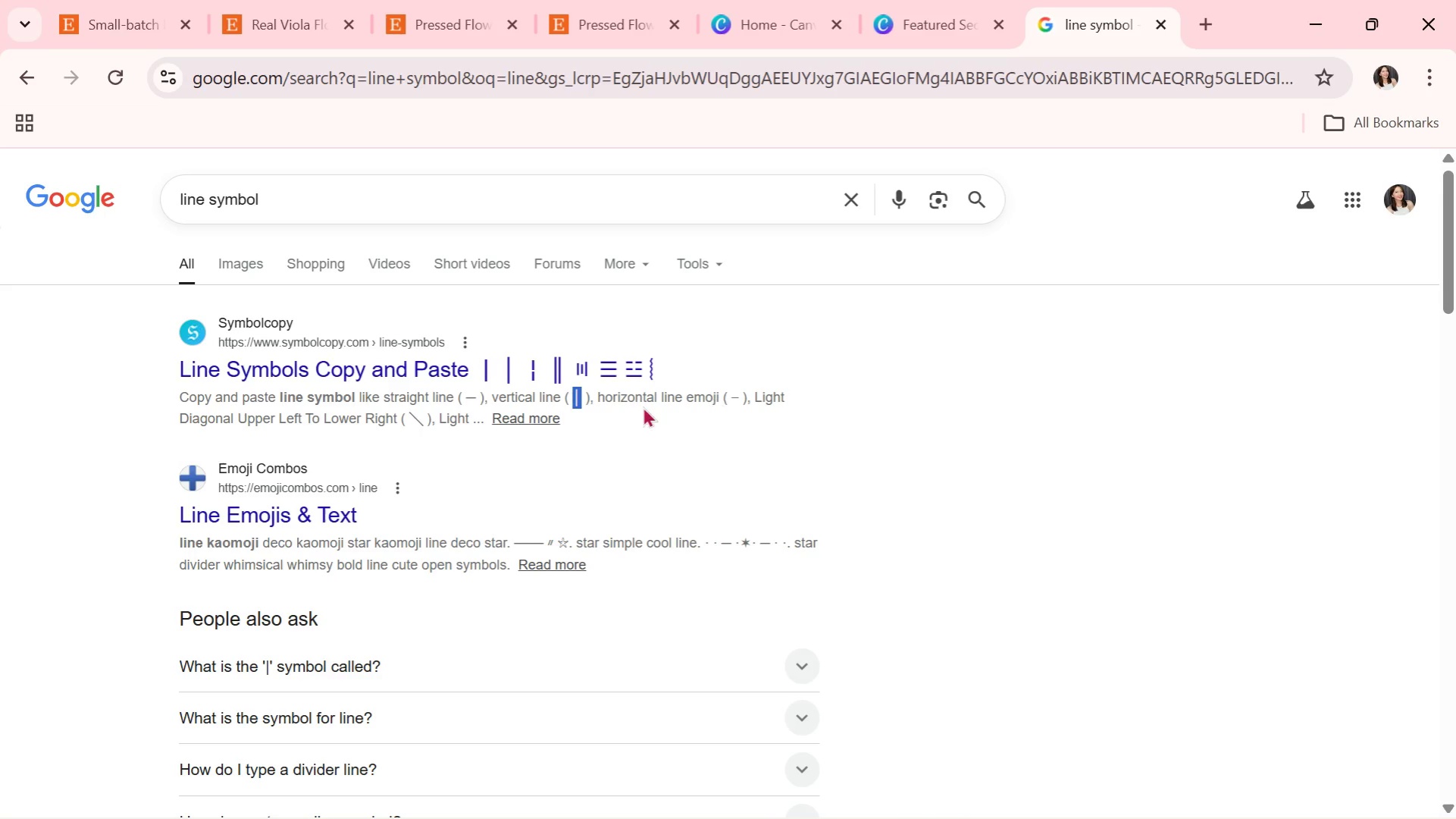 
left_click([952, 0])
 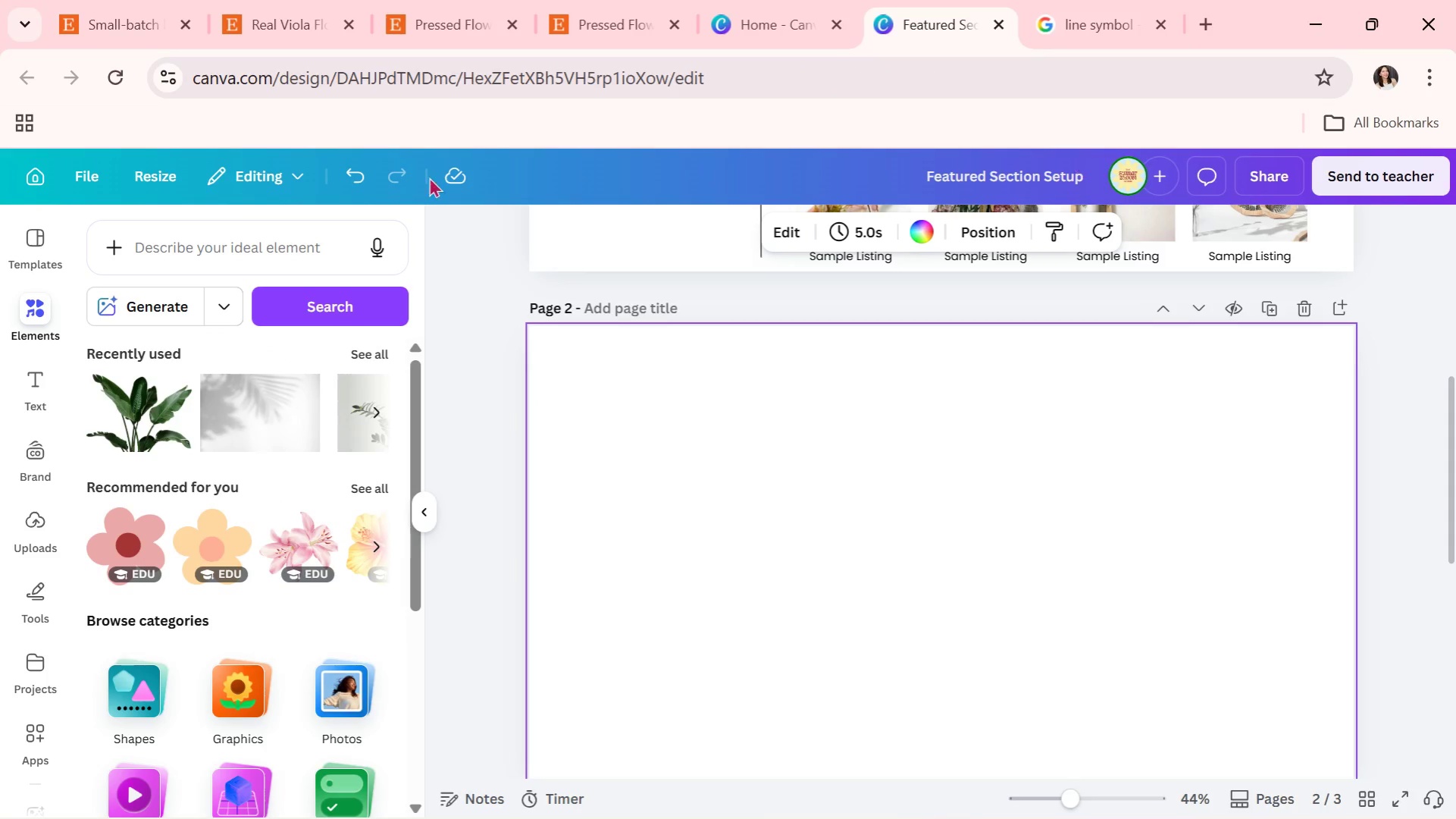 
left_click([205, 256])